 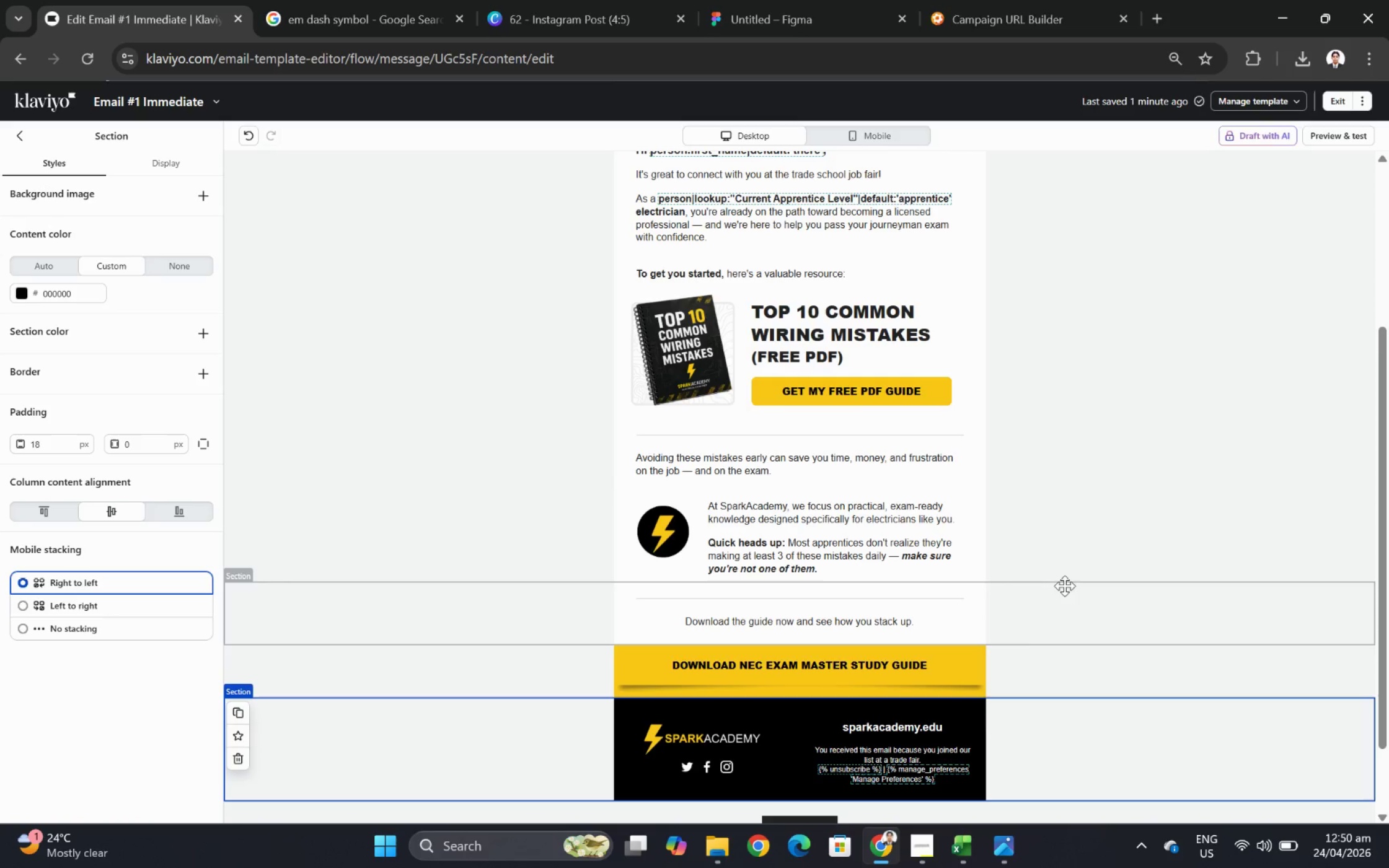 
scroll: coordinate [1161, 737], scroll_direction: down, amount: 2.0
 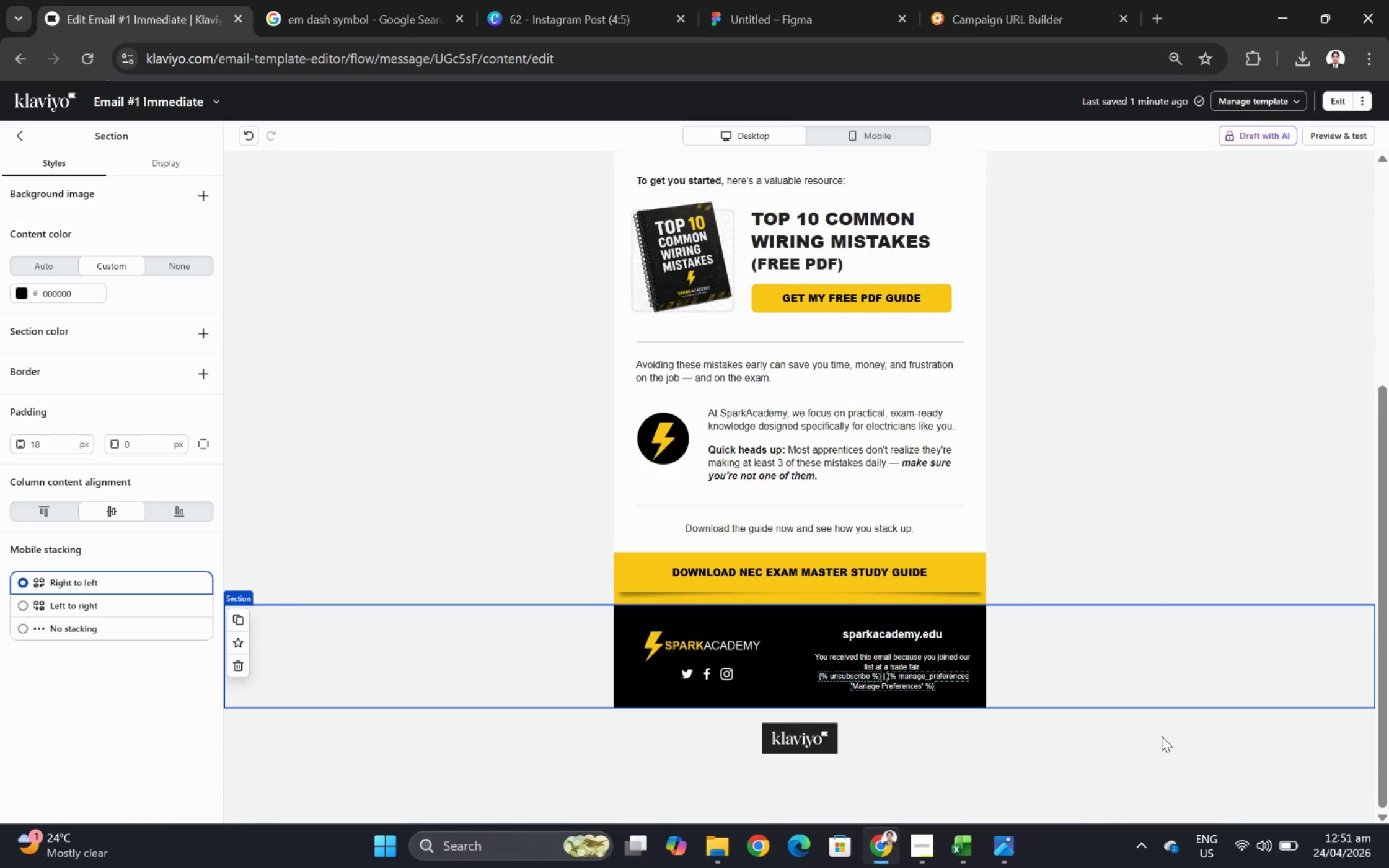 
scroll: coordinate [1161, 735], scroll_direction: up, amount: 4.0
 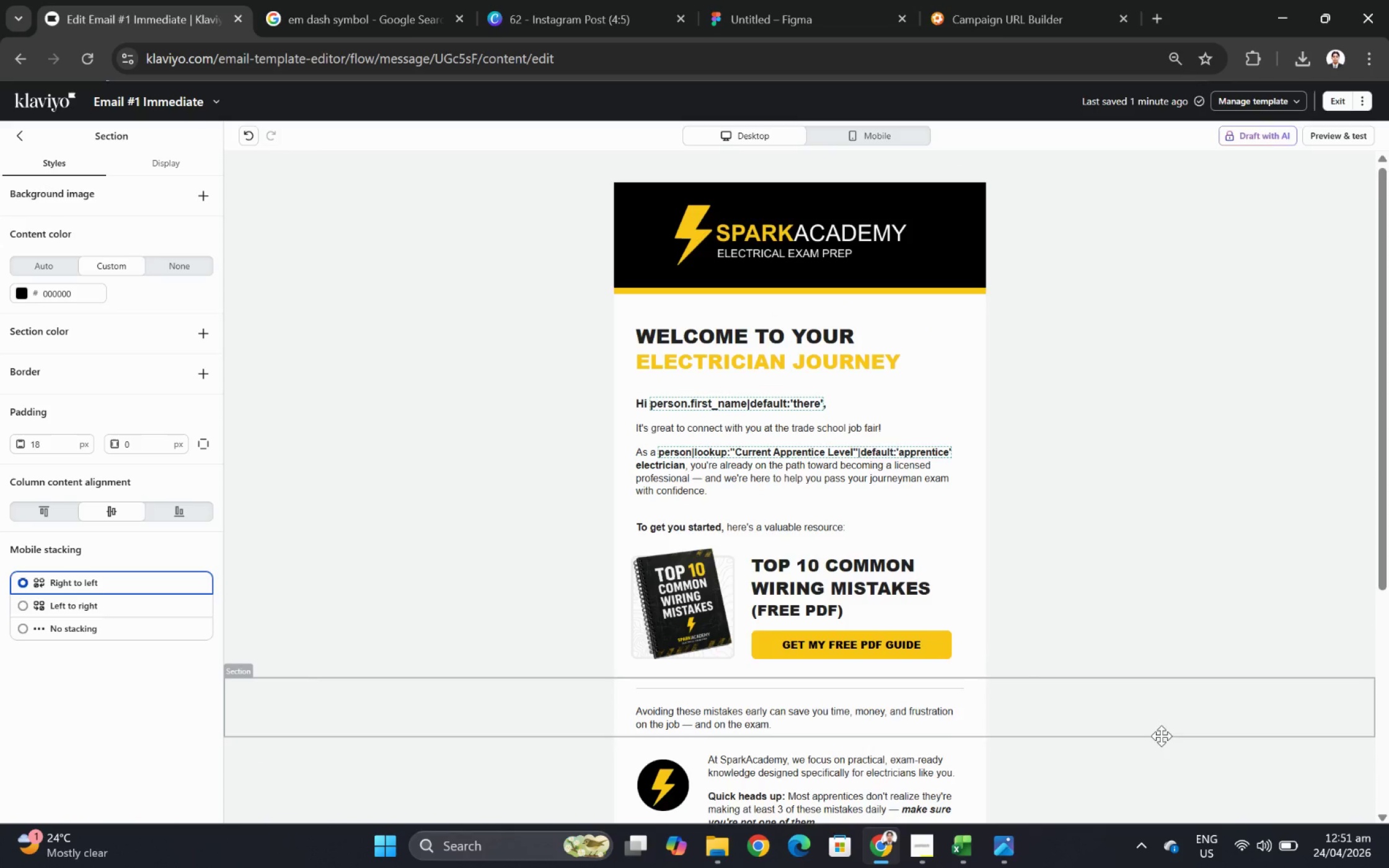 
scroll: coordinate [1158, 730], scroll_direction: down, amount: 4.0
 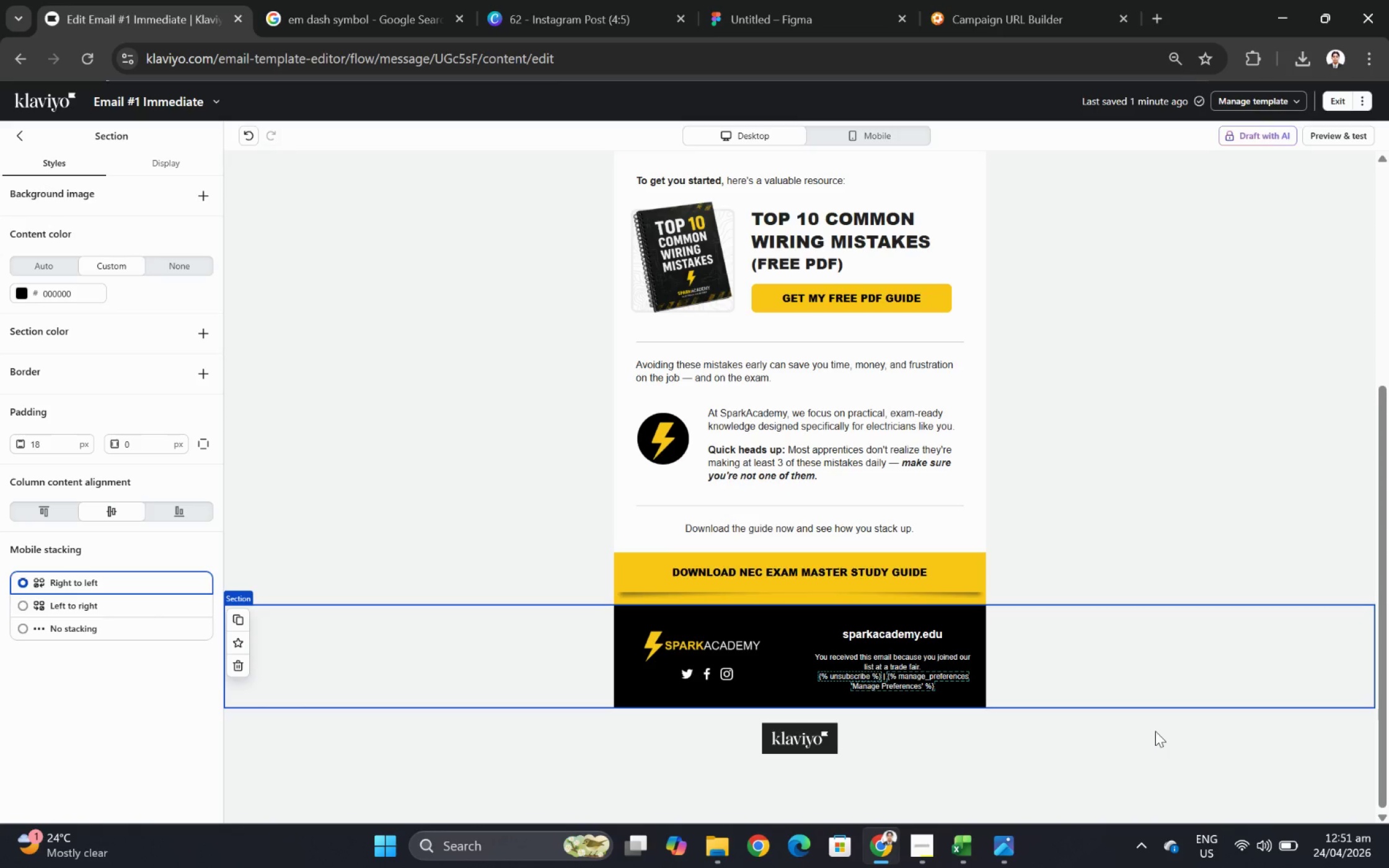 
wait(16.78)
 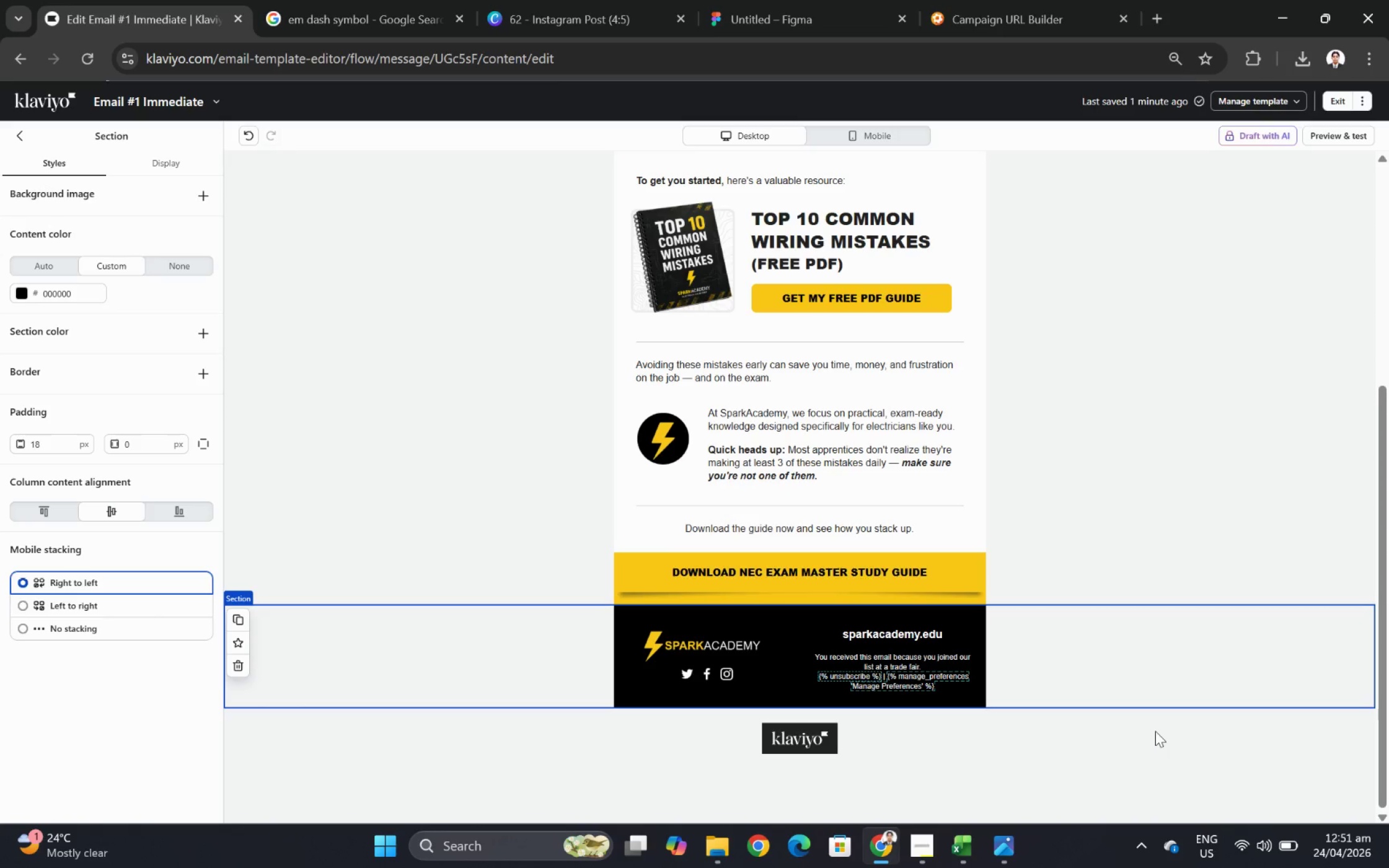 
scroll: coordinate [1115, 617], scroll_direction: down, amount: 2.0
 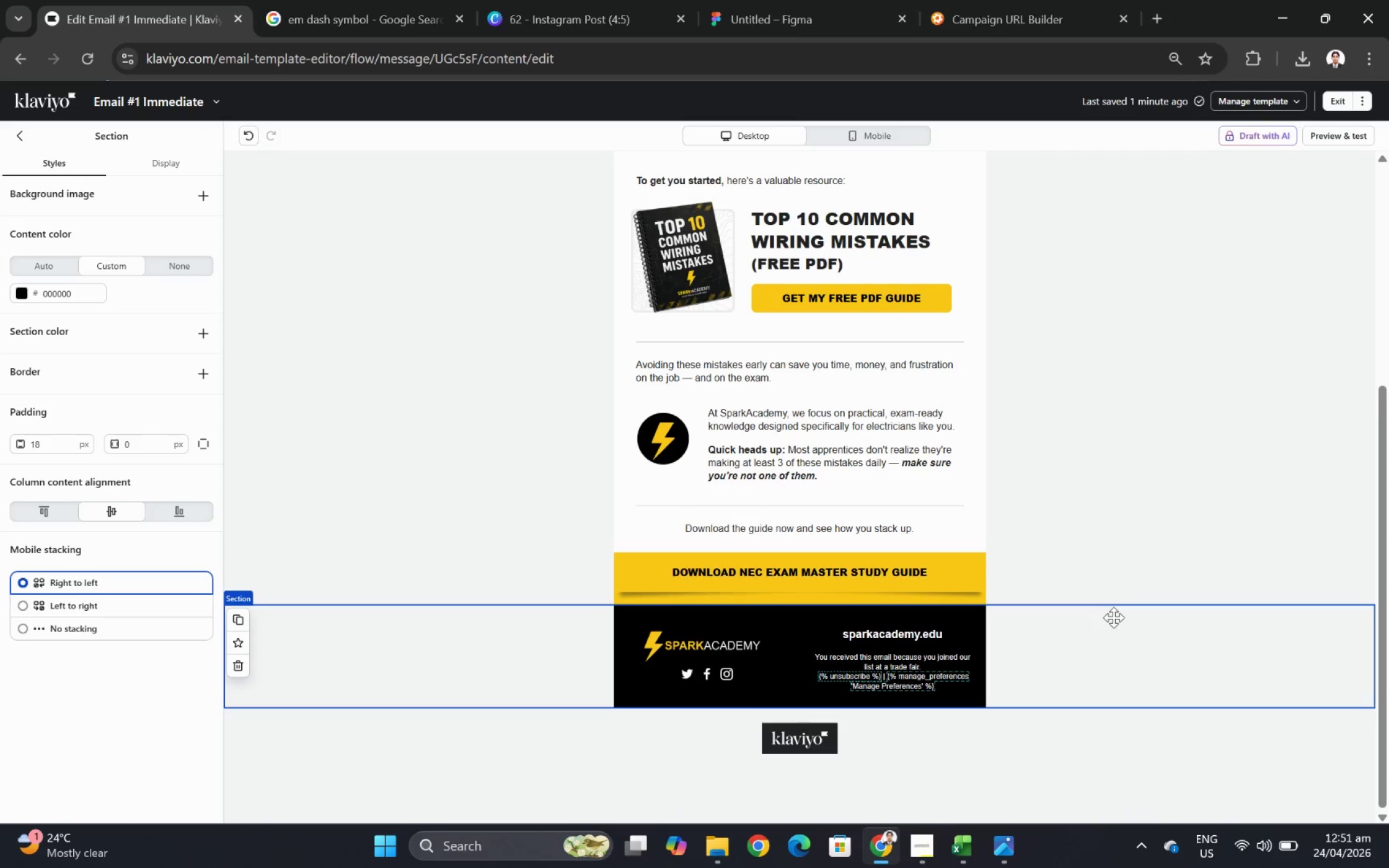 
scroll: coordinate [1113, 617], scroll_direction: up, amount: 1.0
 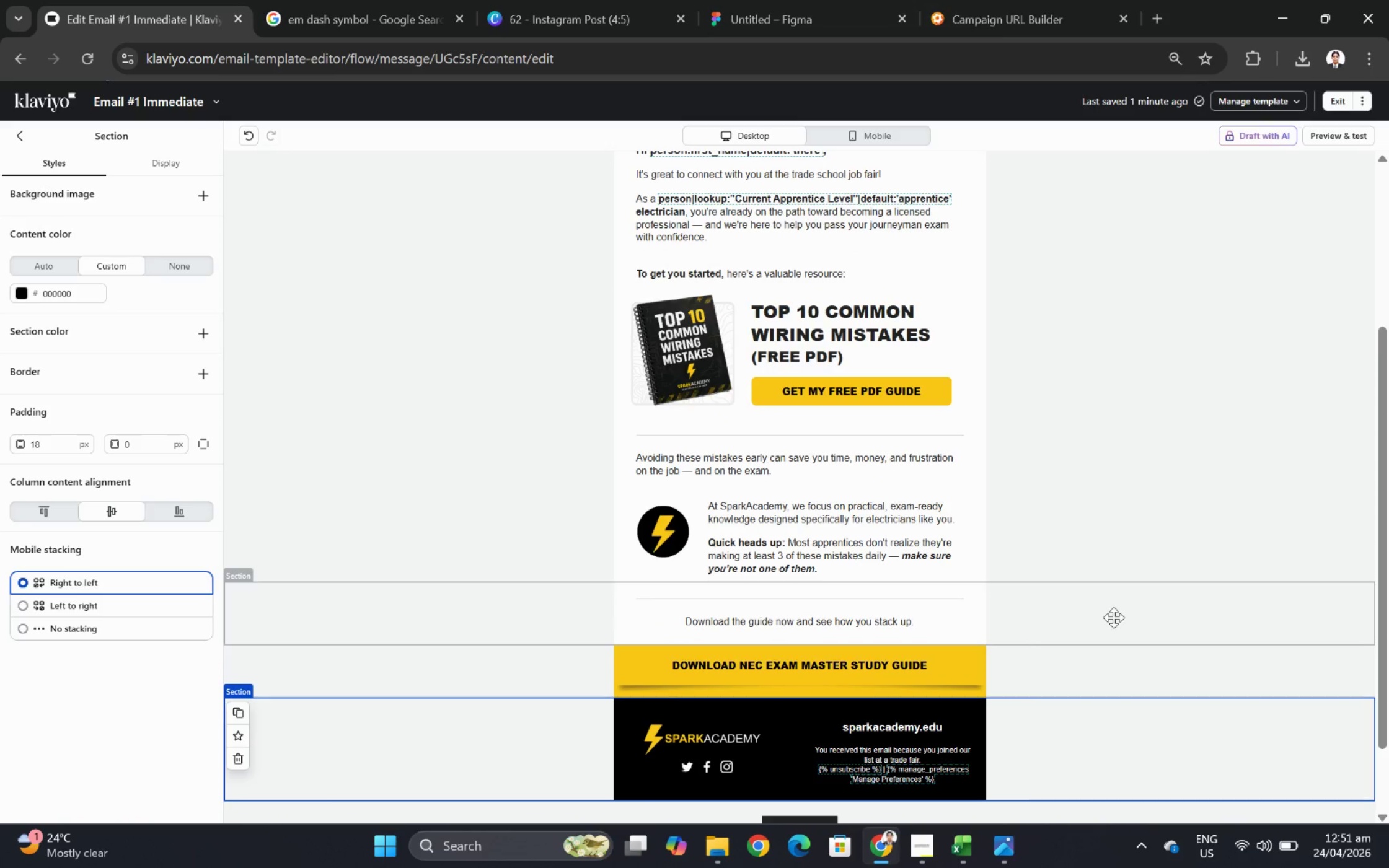 
scroll: coordinate [1113, 617], scroll_direction: down, amount: 1.0
 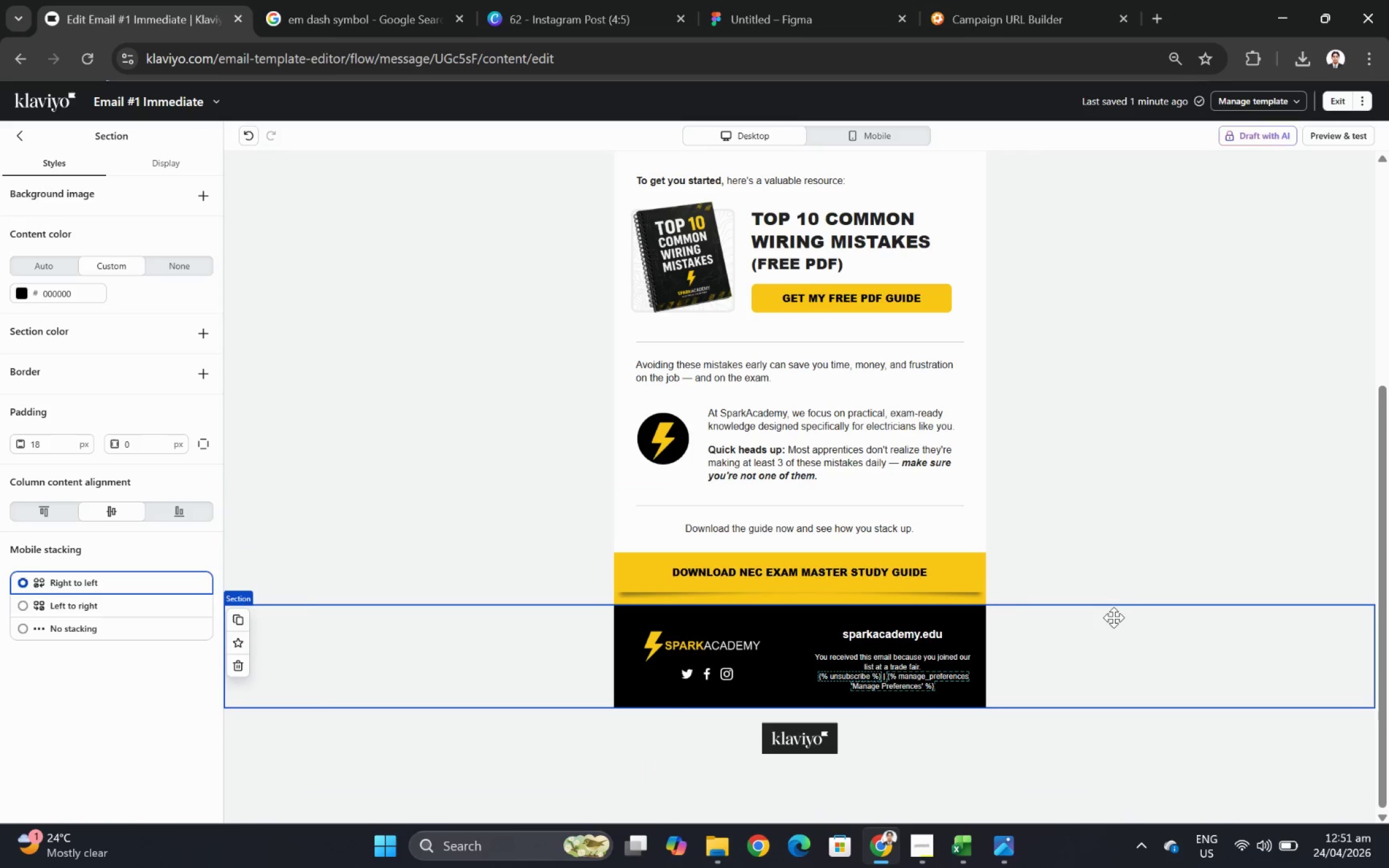 
scroll: coordinate [1090, 554], scroll_direction: up, amount: 1.0
 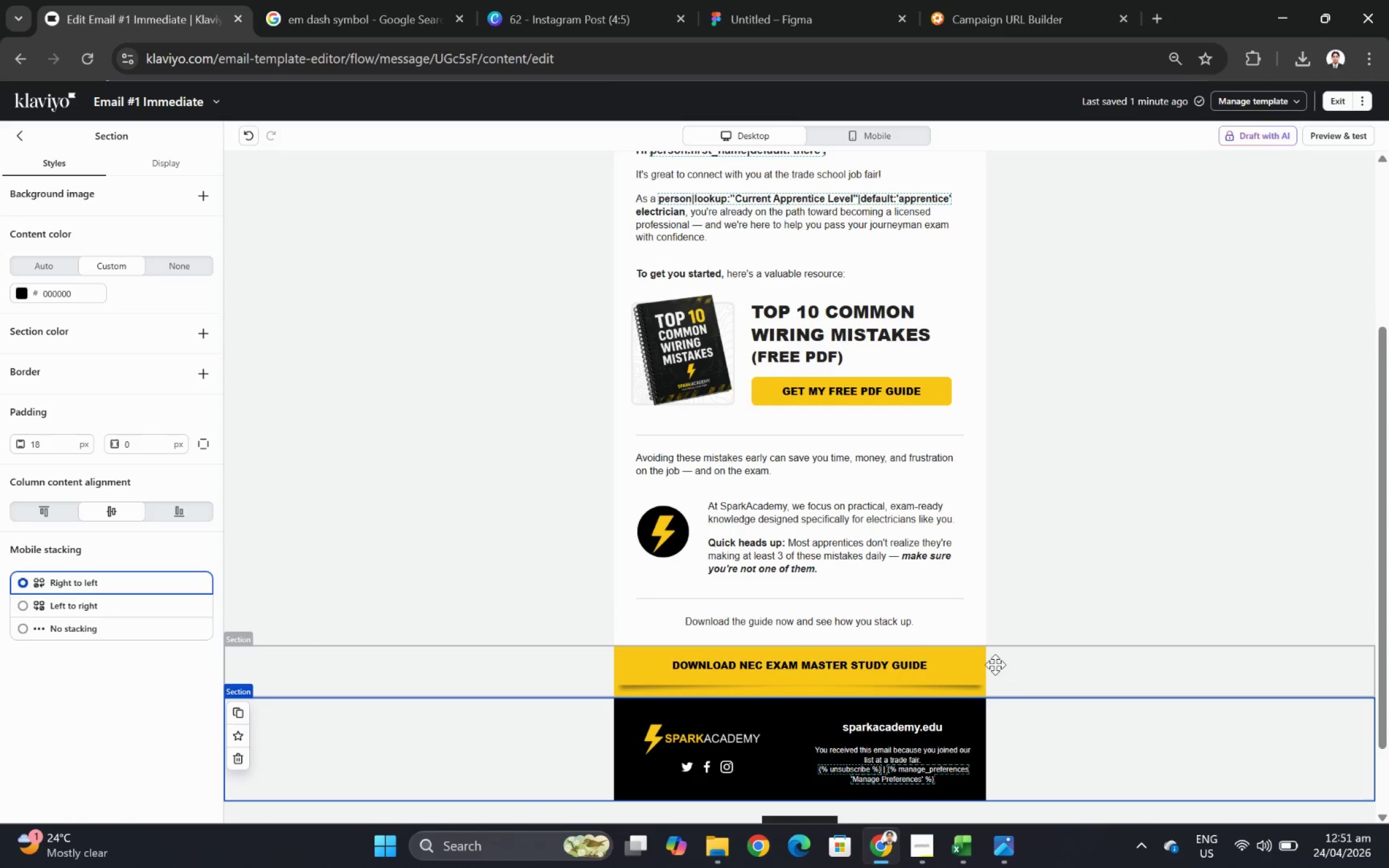 
left_click([994, 664])
 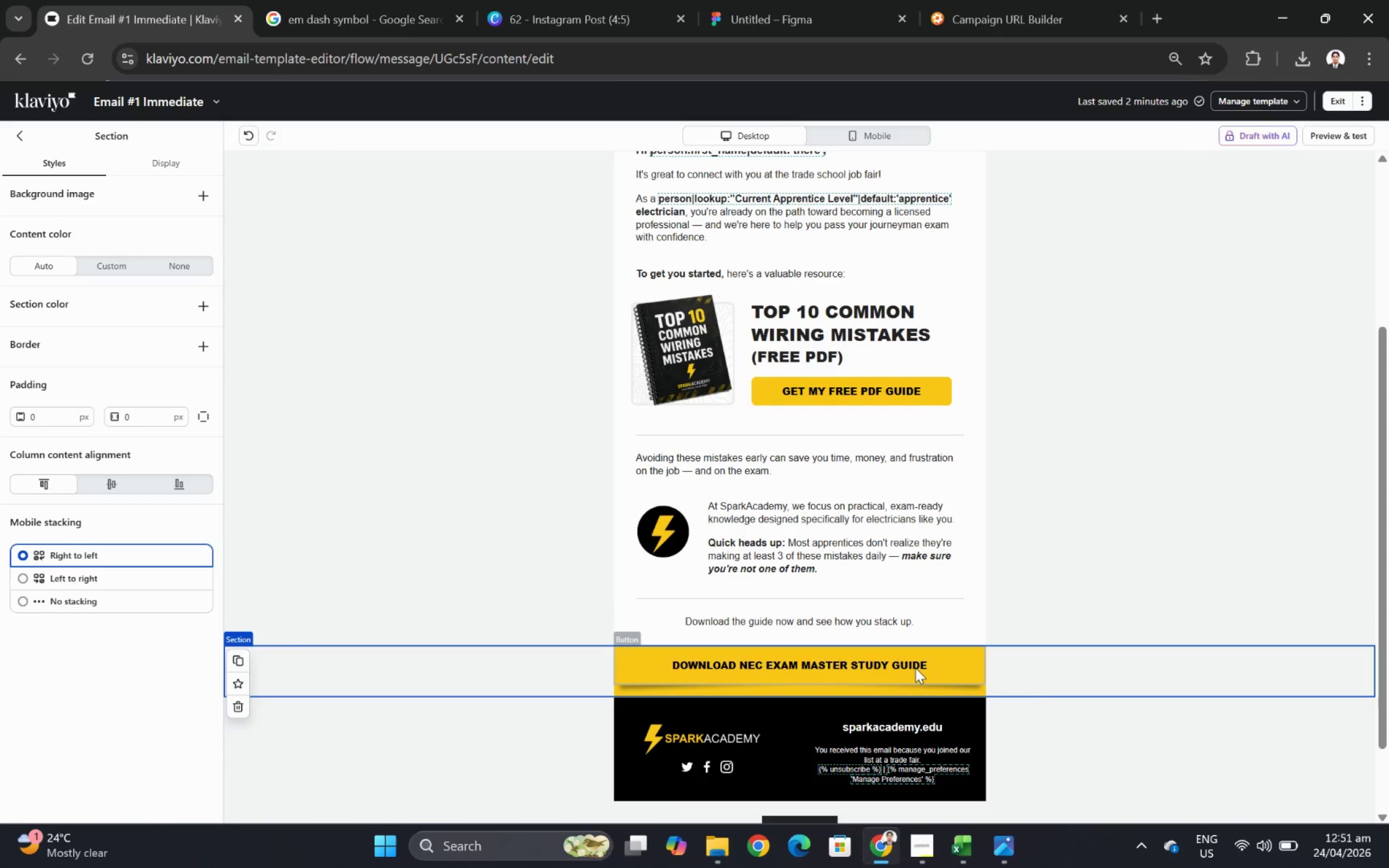 
left_click([915, 667])
 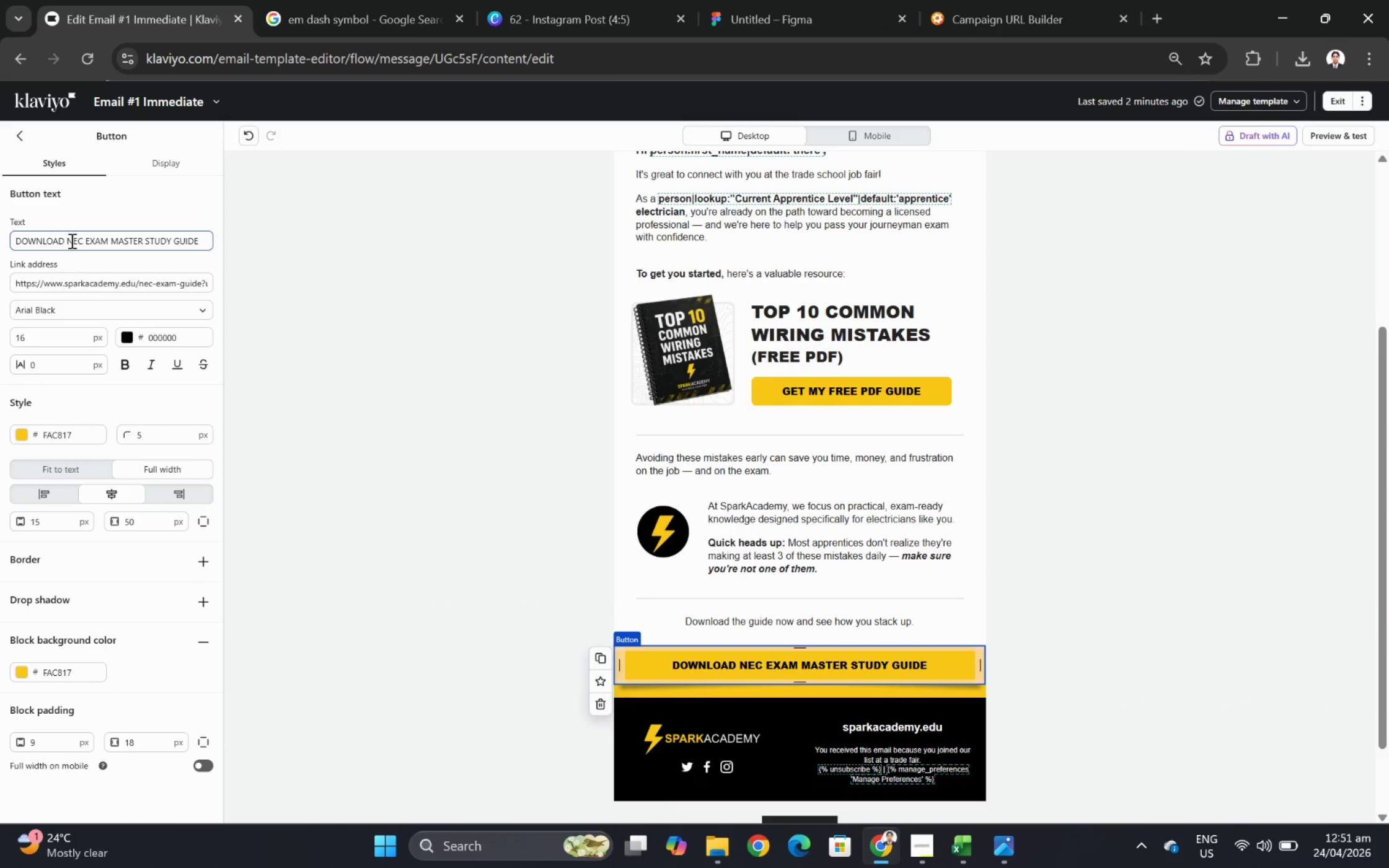 
left_click_drag(start_coordinate=[68, 240], to_coordinate=[278, 245])
 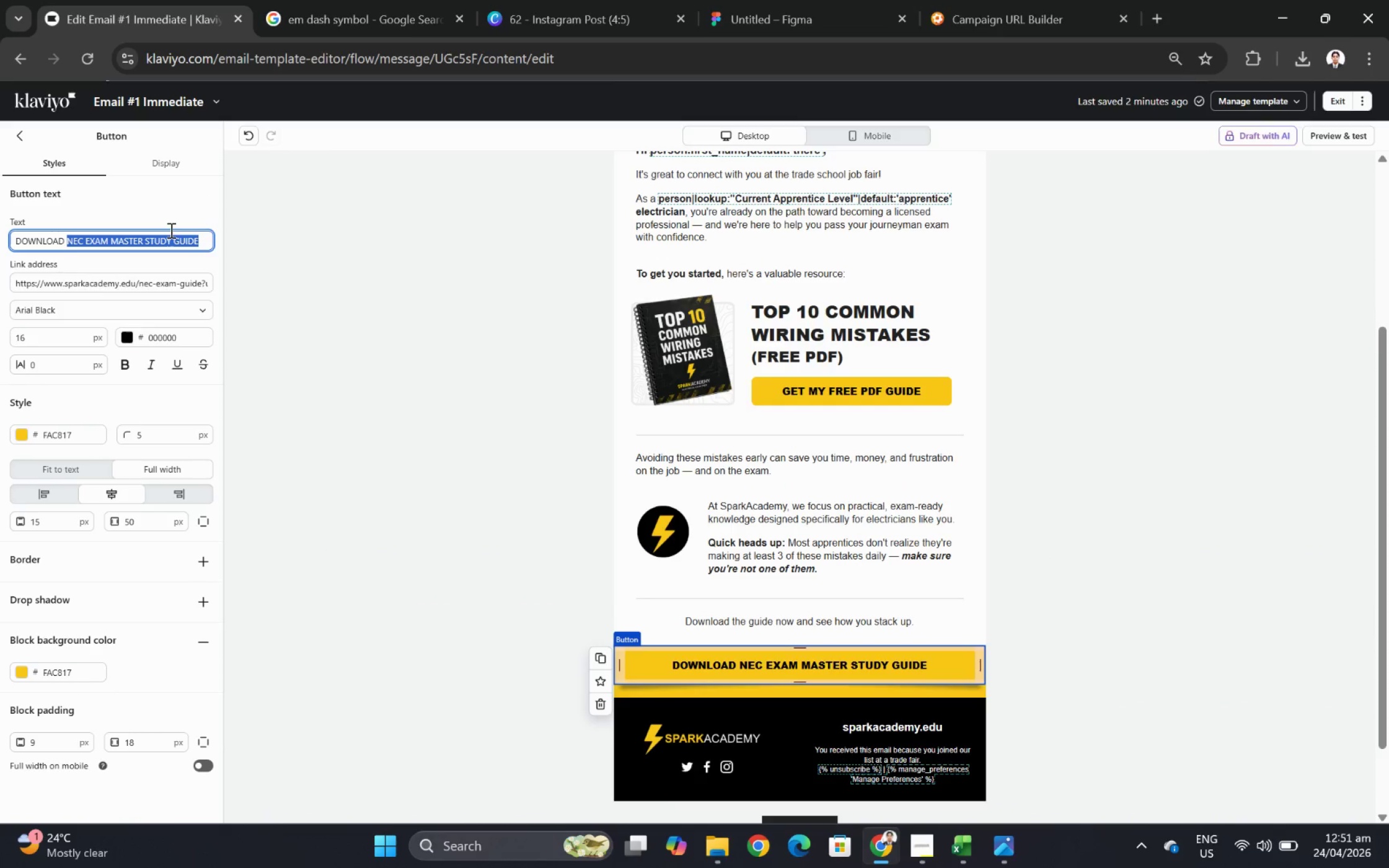 
left_click([171, 239])
 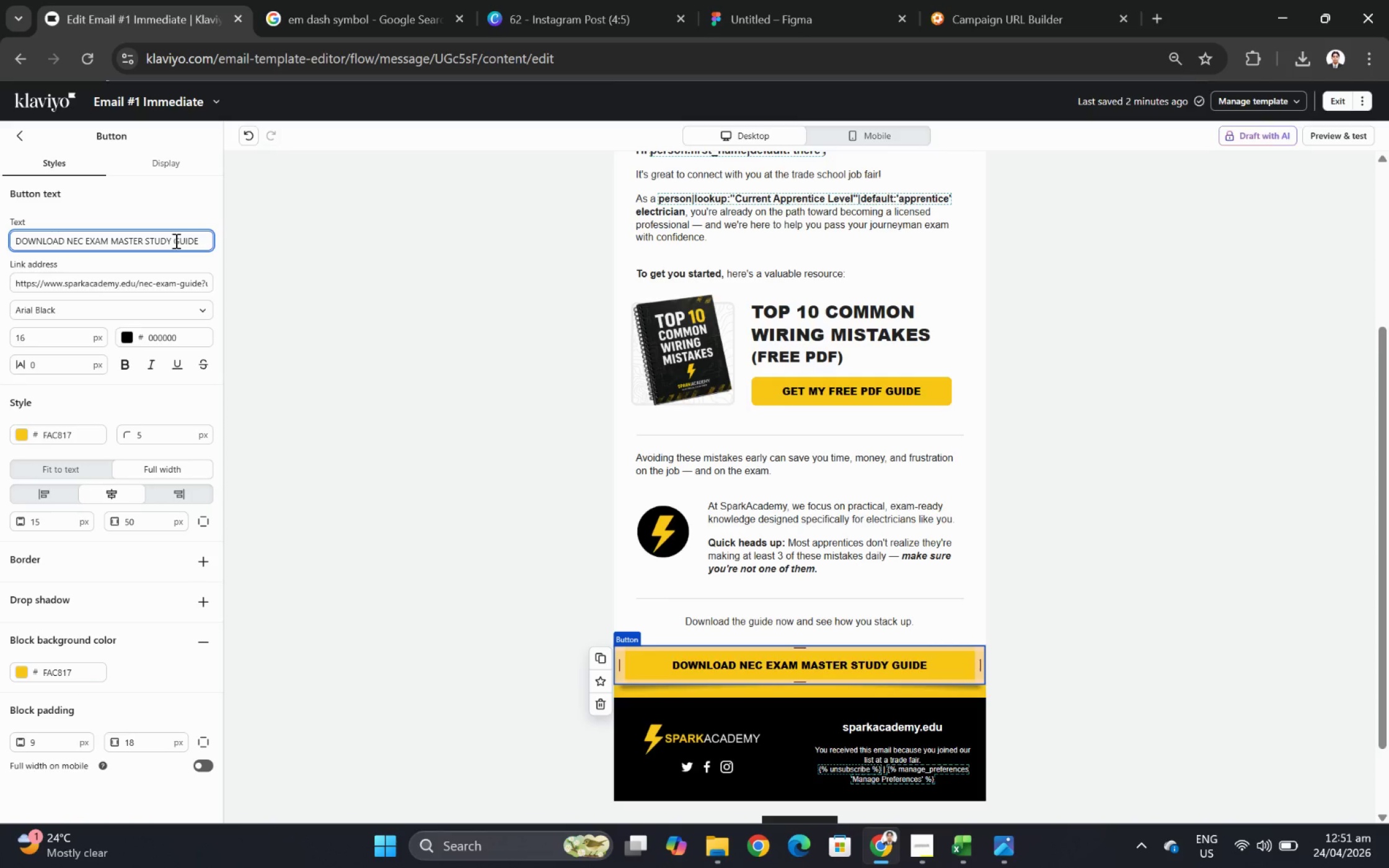 
left_click_drag(start_coordinate=[175, 240], to_coordinate=[69, 237])
 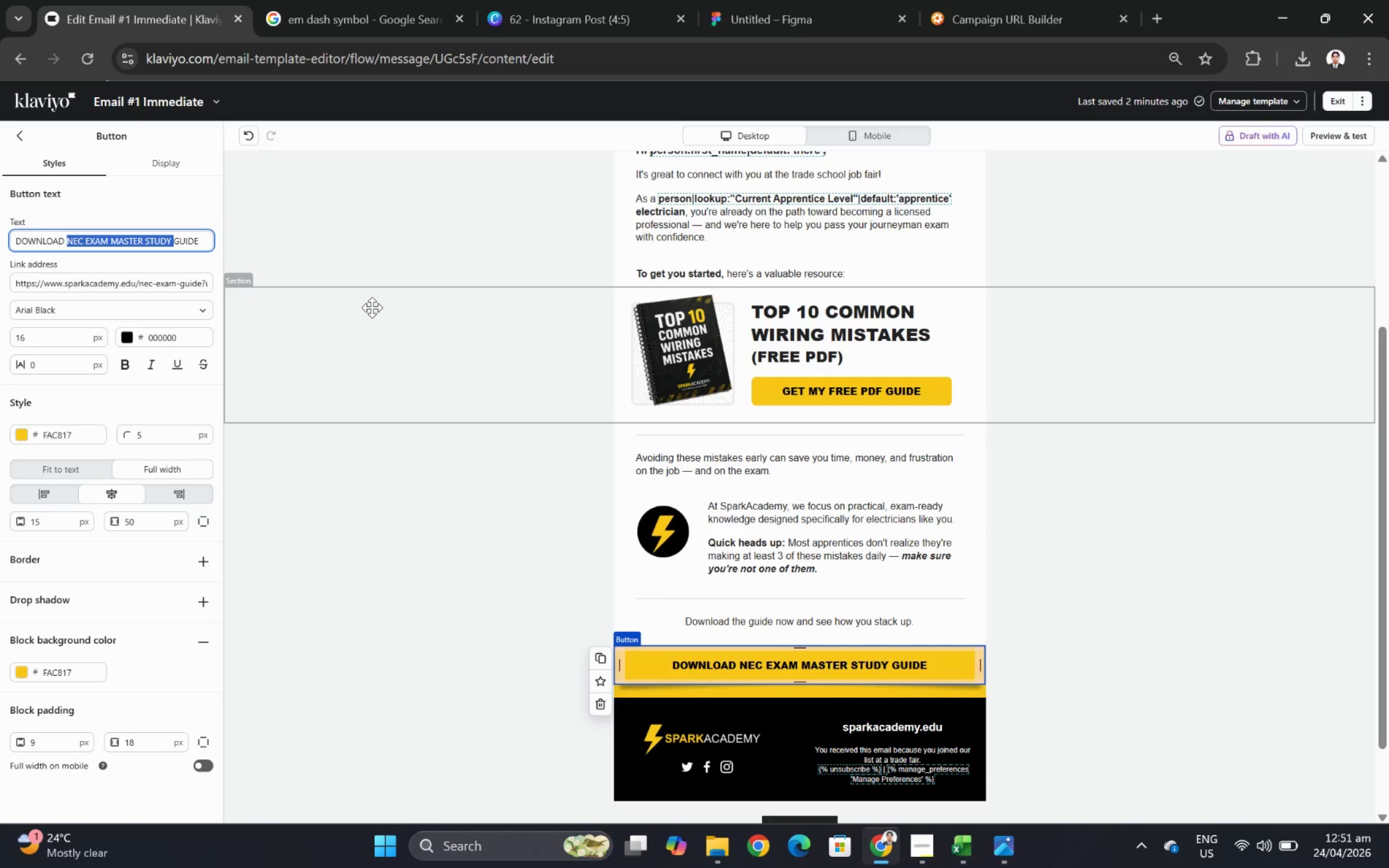 
type(THE )
 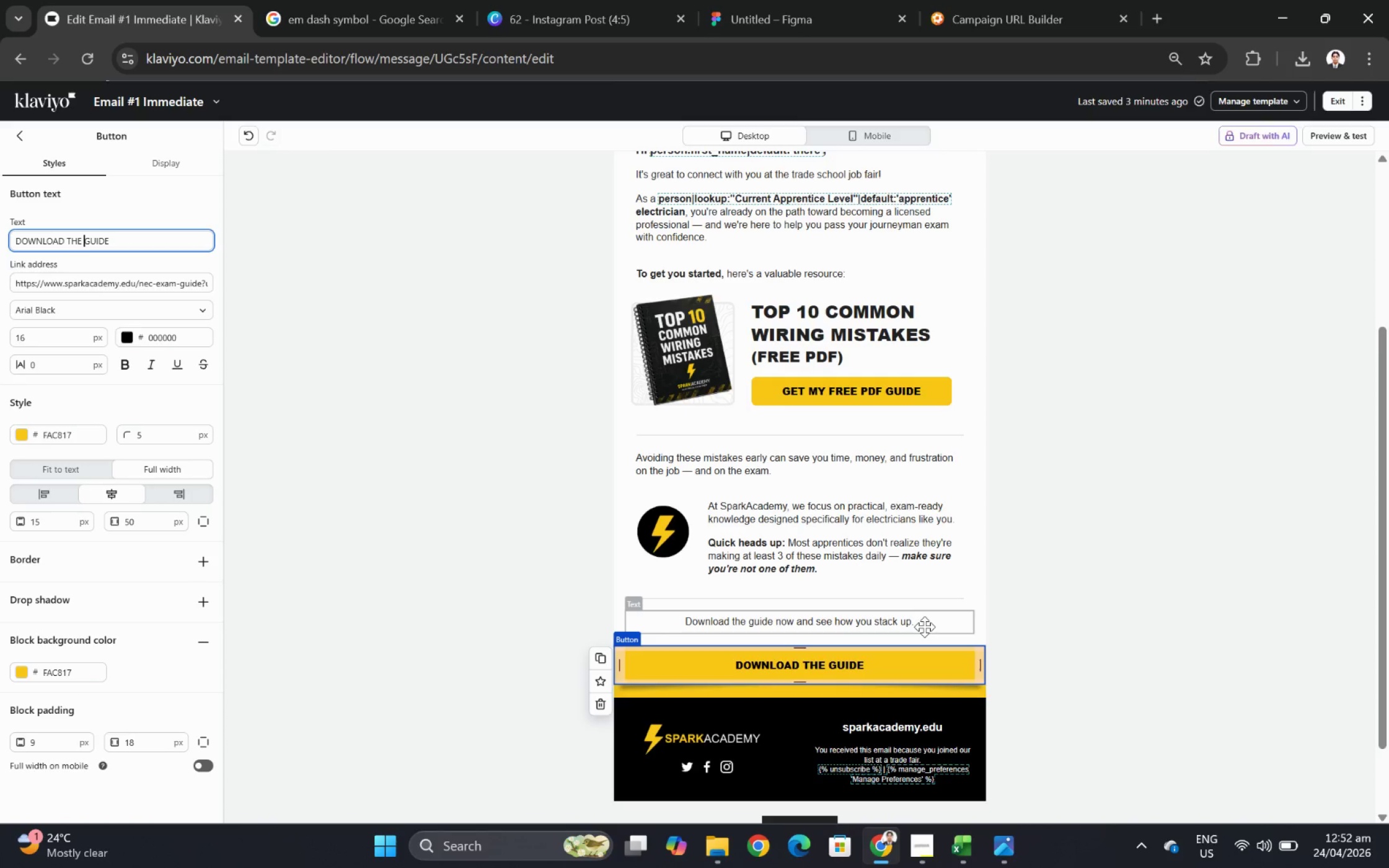 
wait(42.52)
 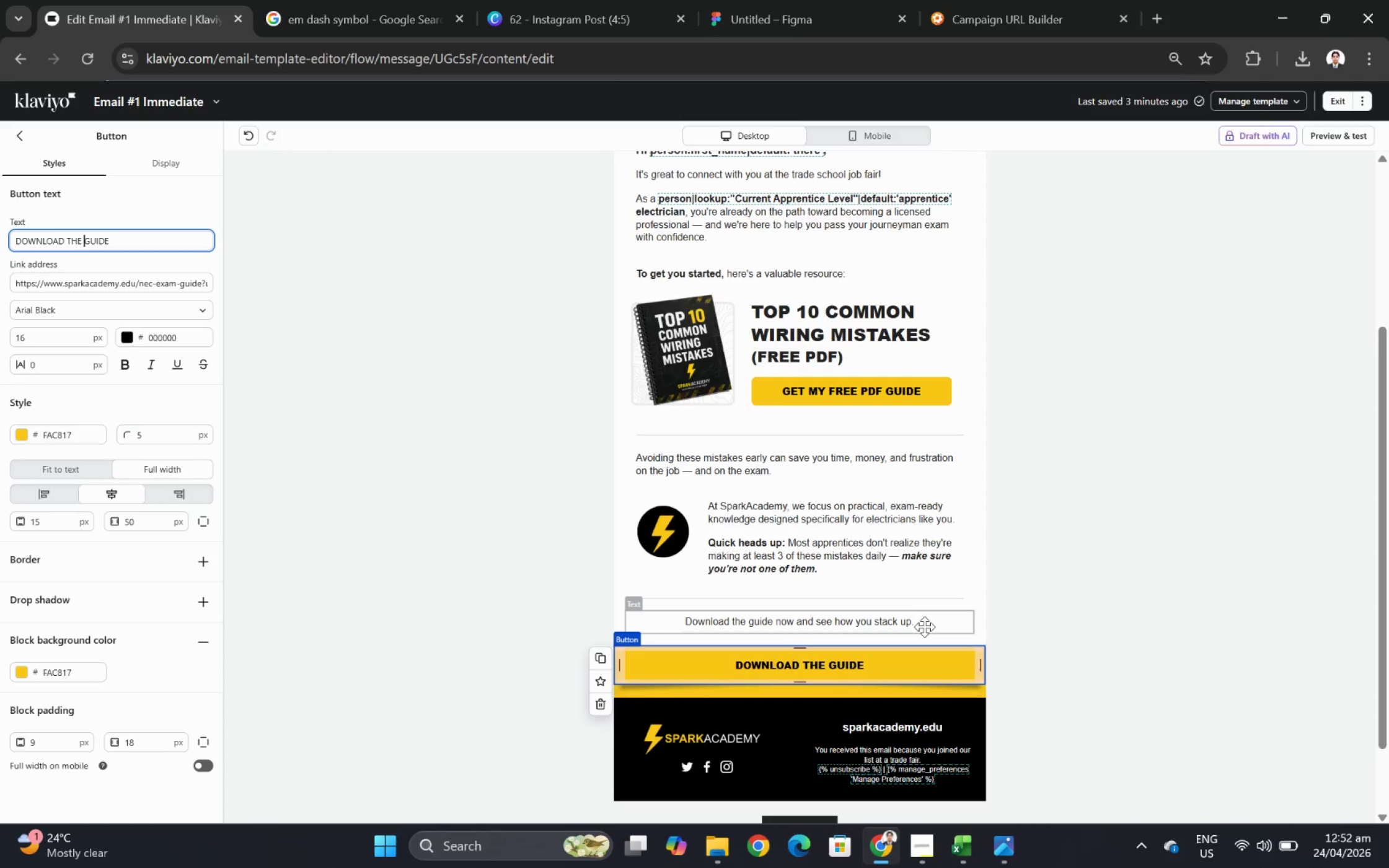 
key(ArrowLeft)
 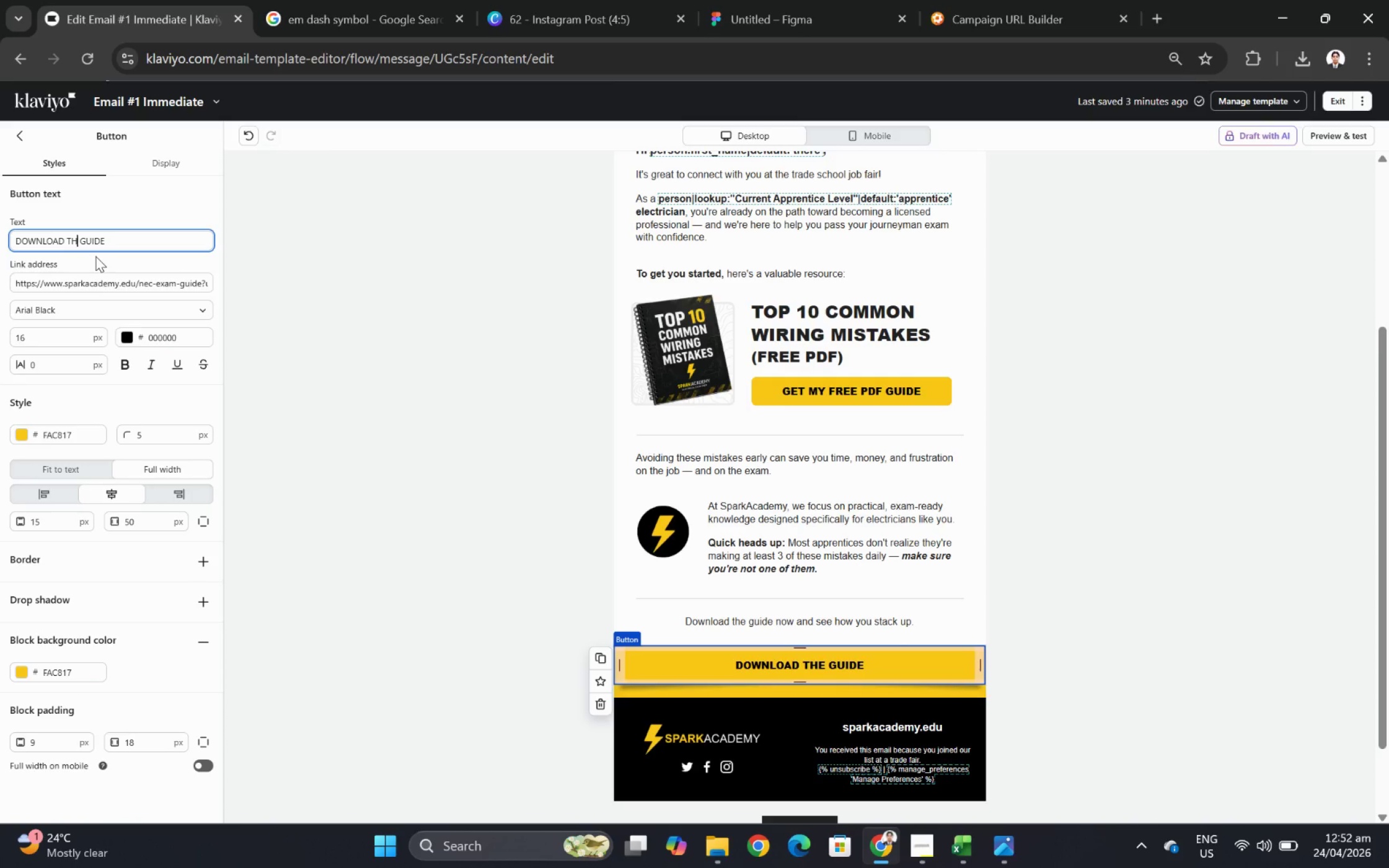 
key(Backspace)
key(Backspace)
key(Backspace)
type(YOUR )
 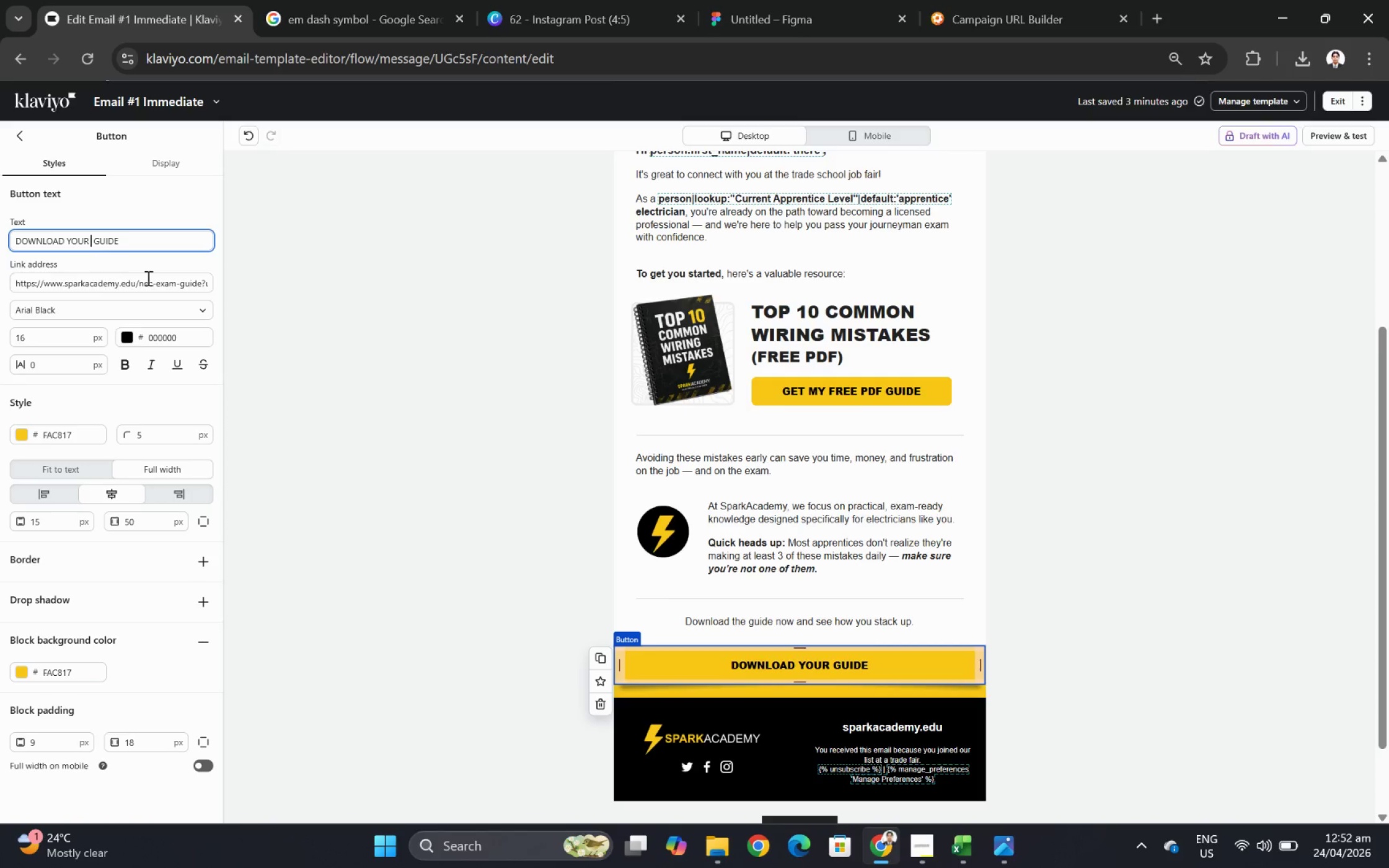 
left_click([1286, 607])
 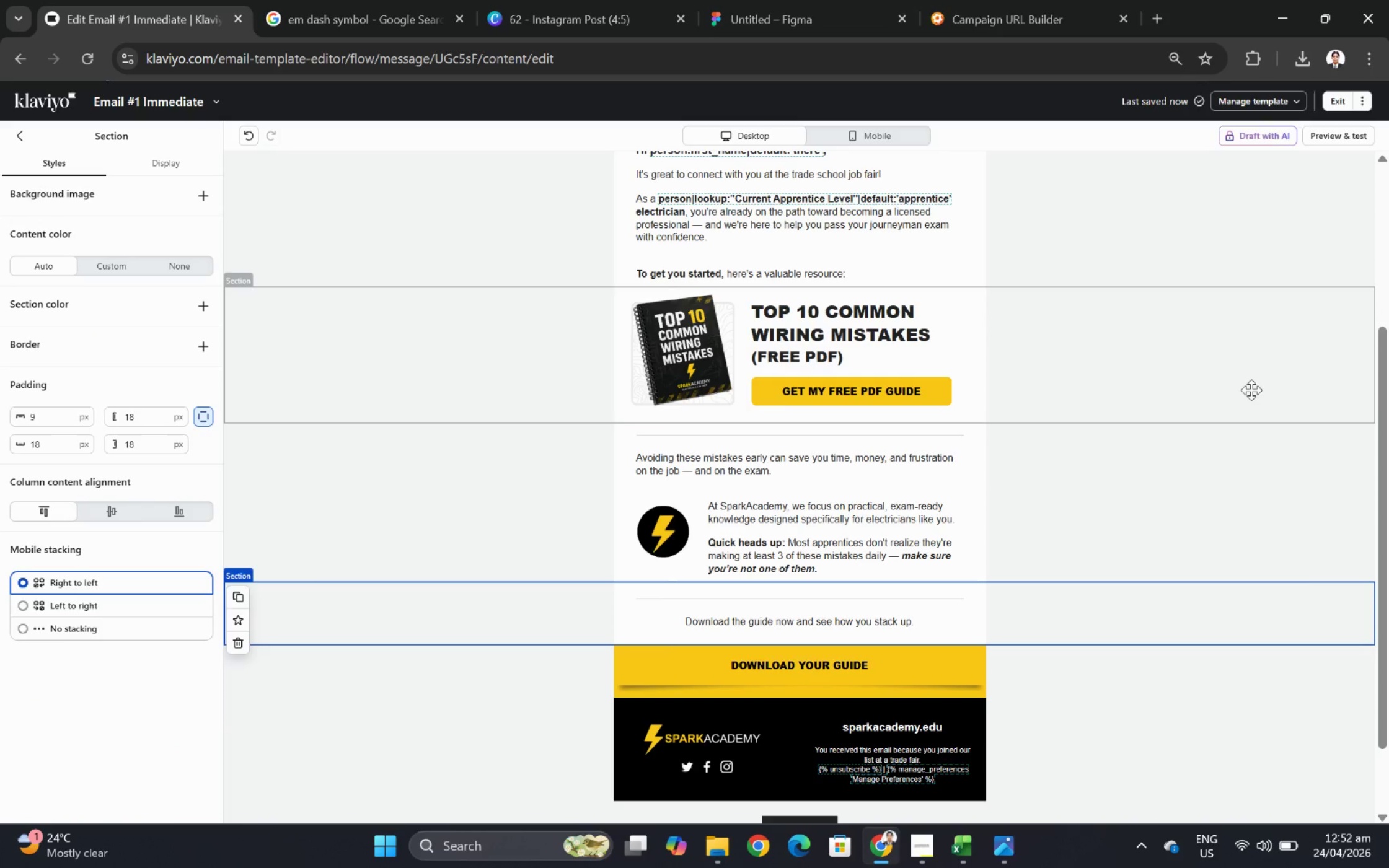 
wait(5.2)
 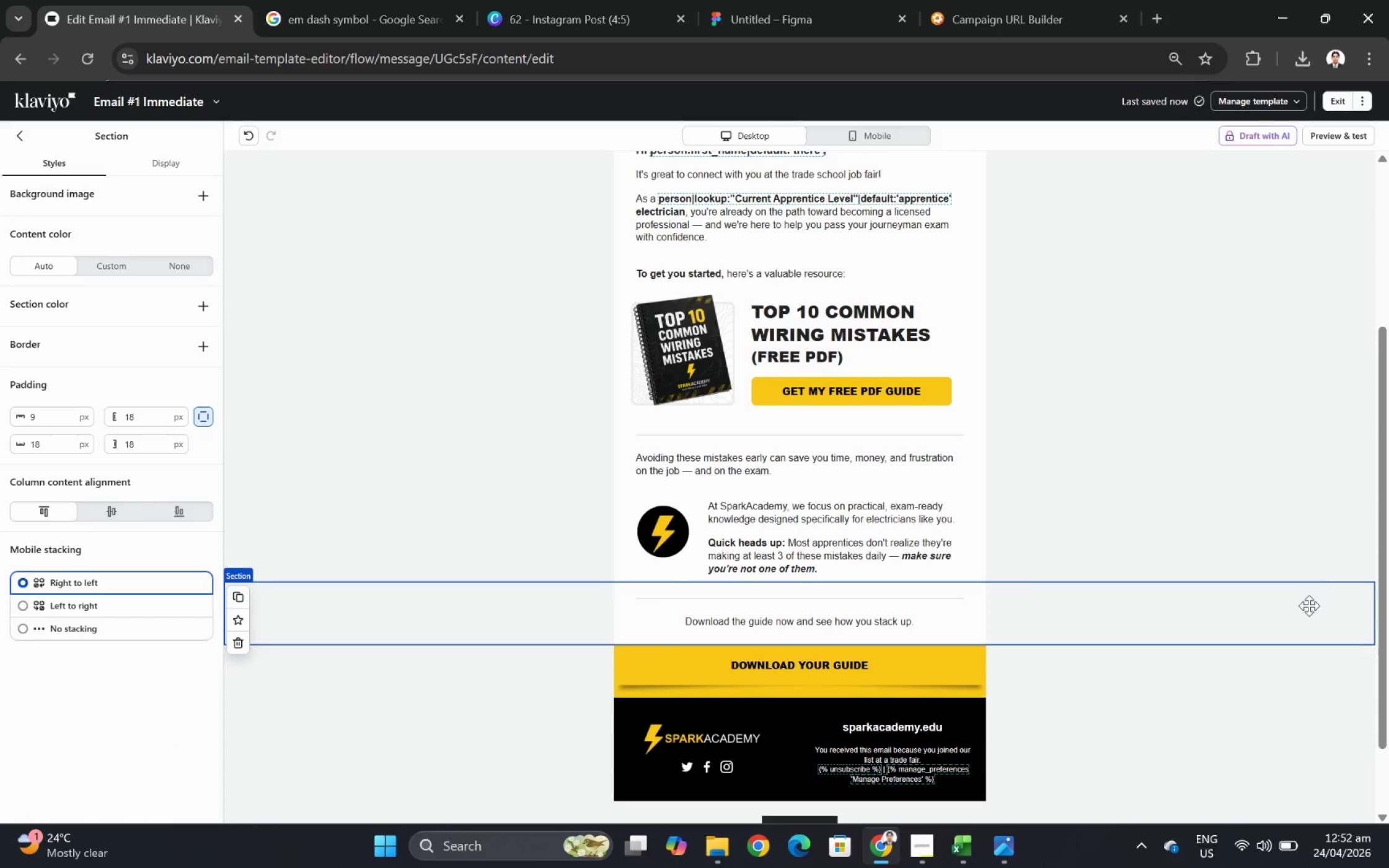 
scroll: coordinate [1232, 463], scroll_direction: up, amount: 1.0
 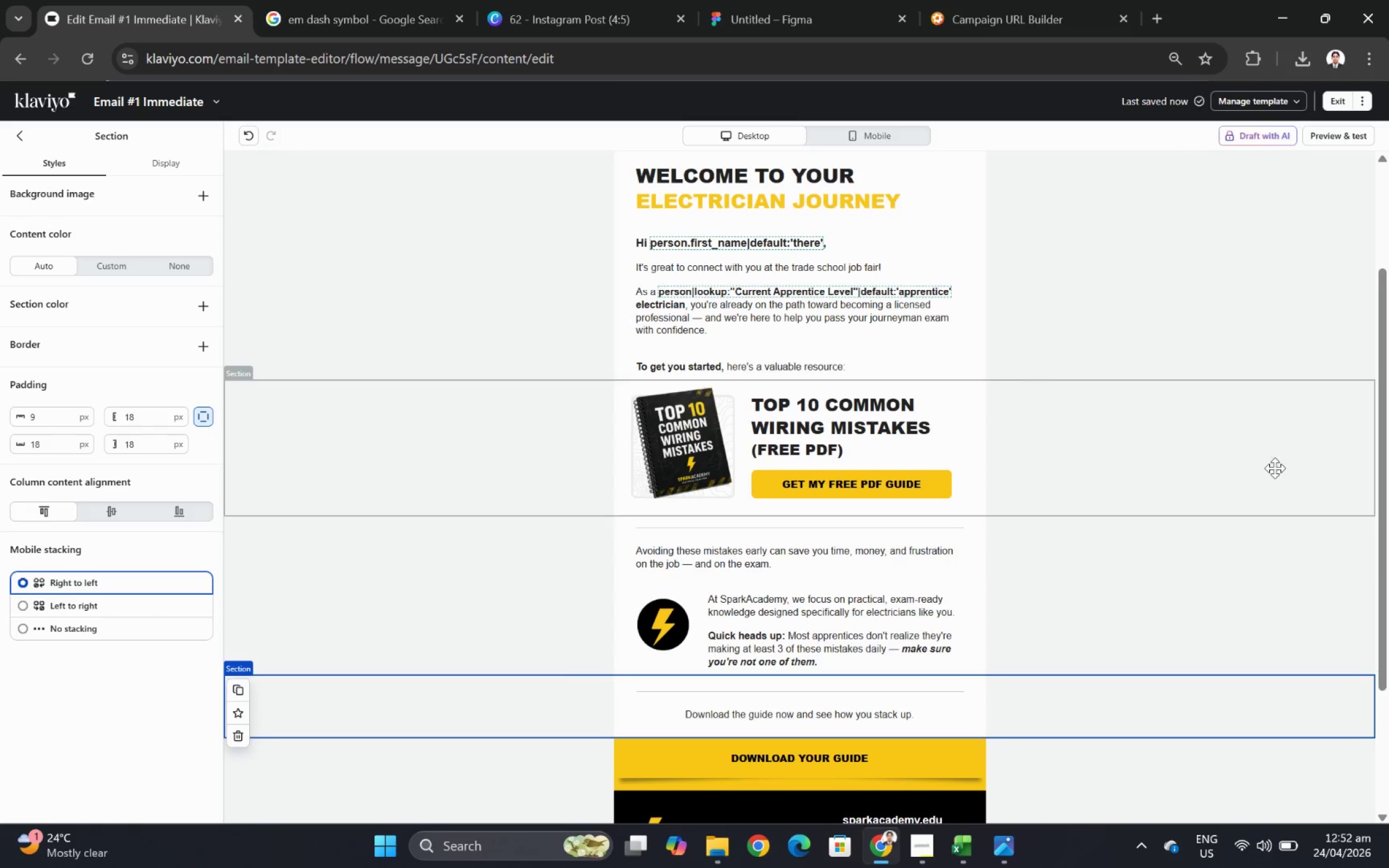 
left_click([964, 757])
 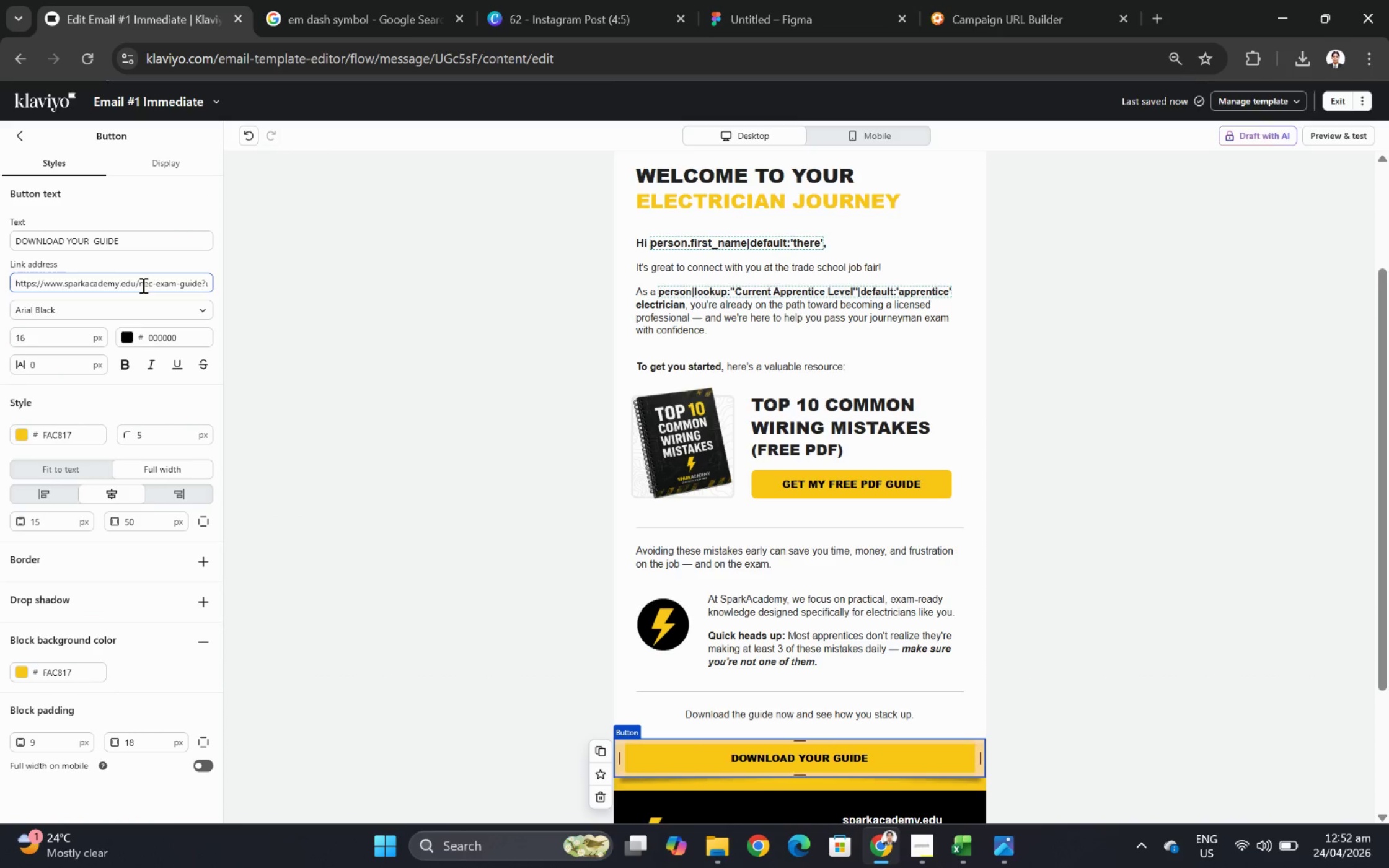 
left_click_drag(start_coordinate=[139, 285], to_coordinate=[98, 282])
 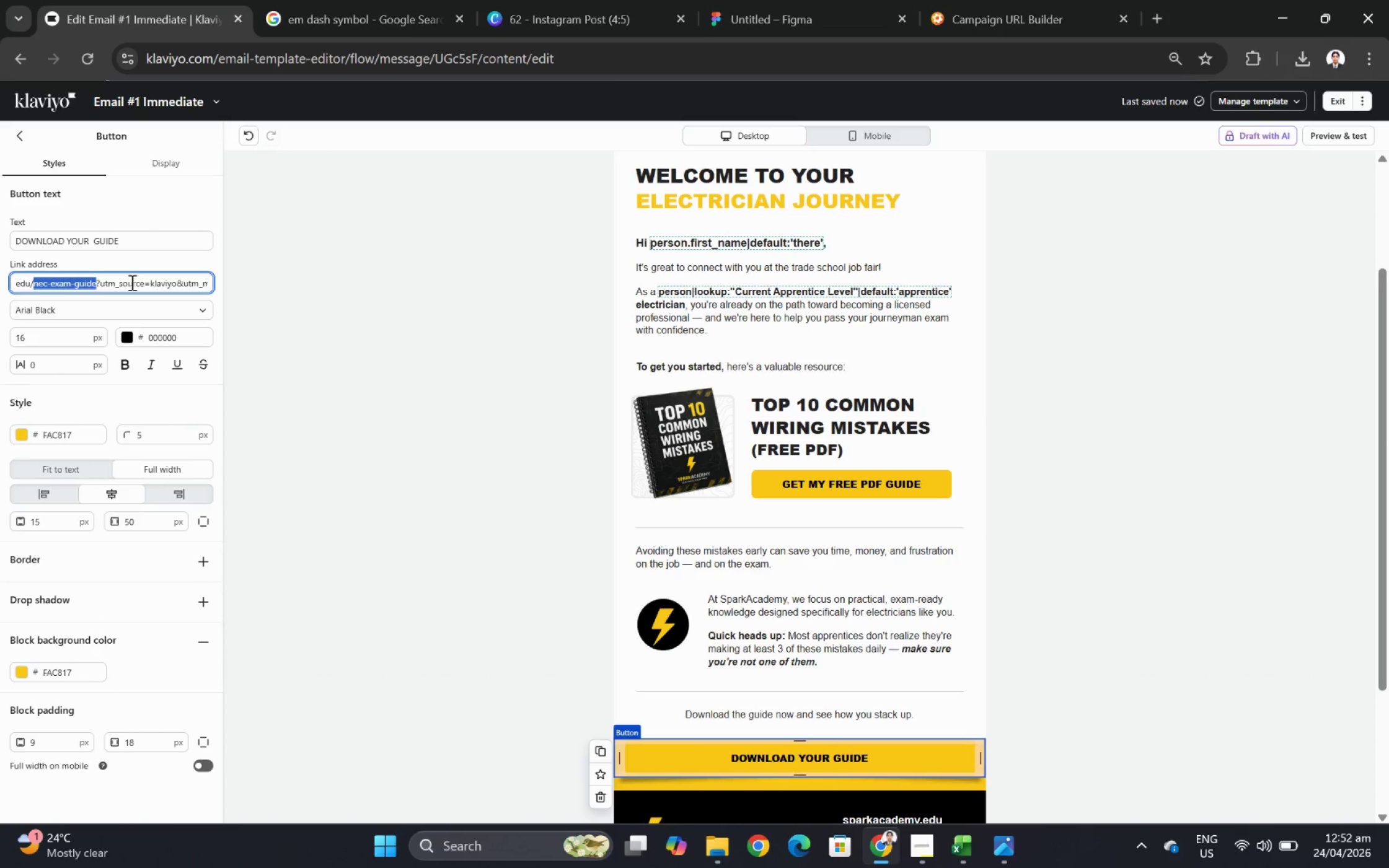 
key(Backspace)
 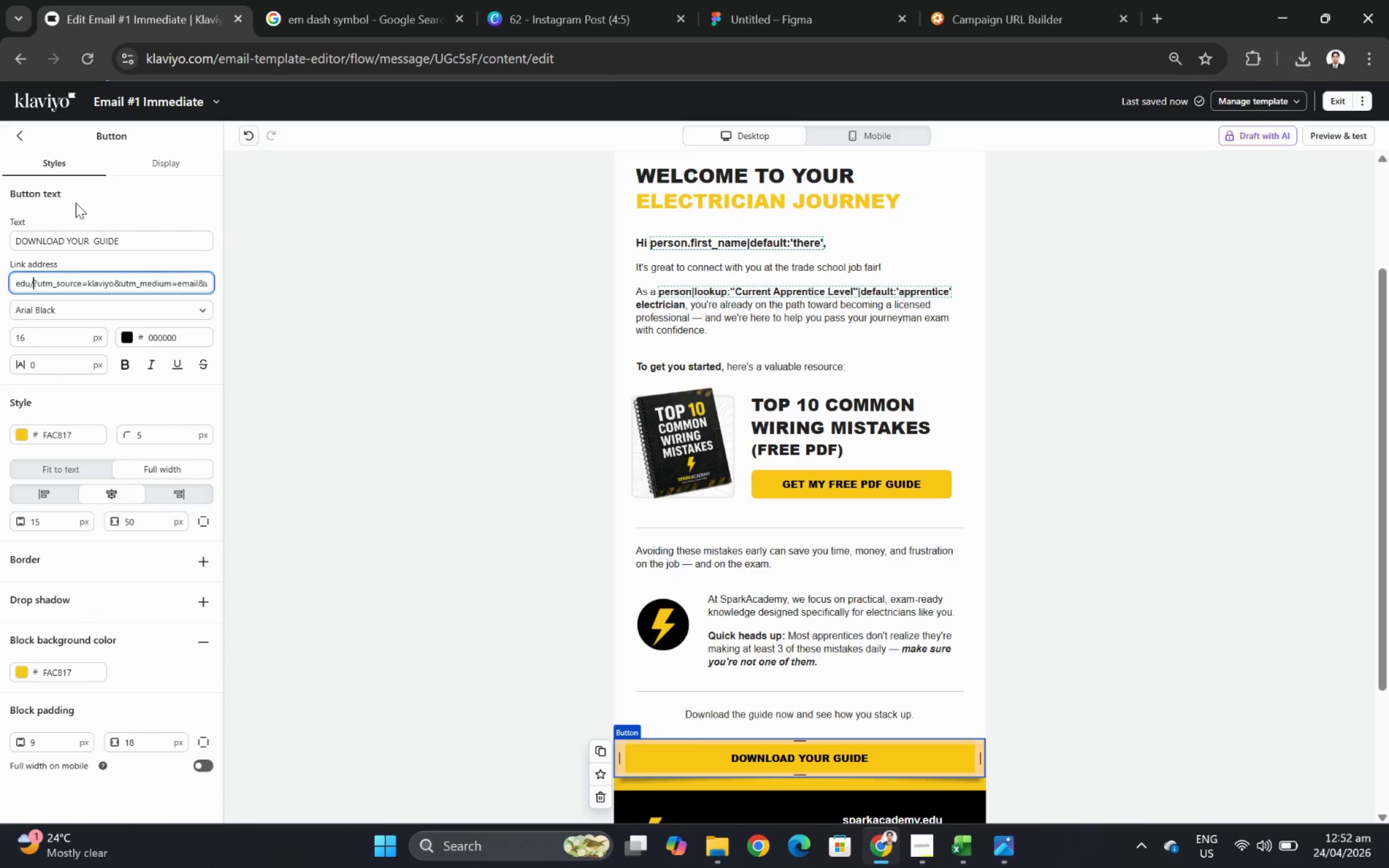 
left_click([777, 480])
 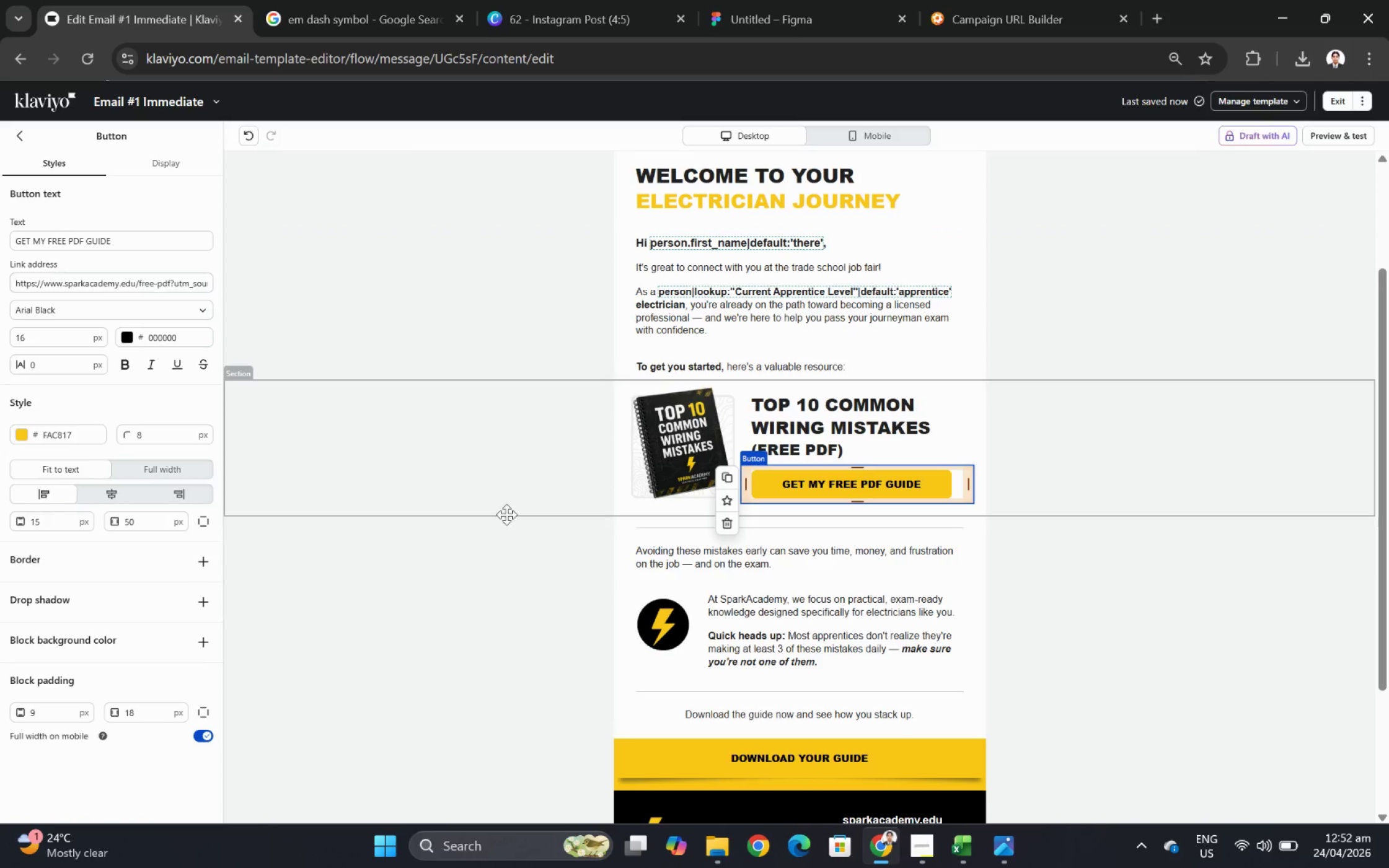 
left_click([754, 750])
 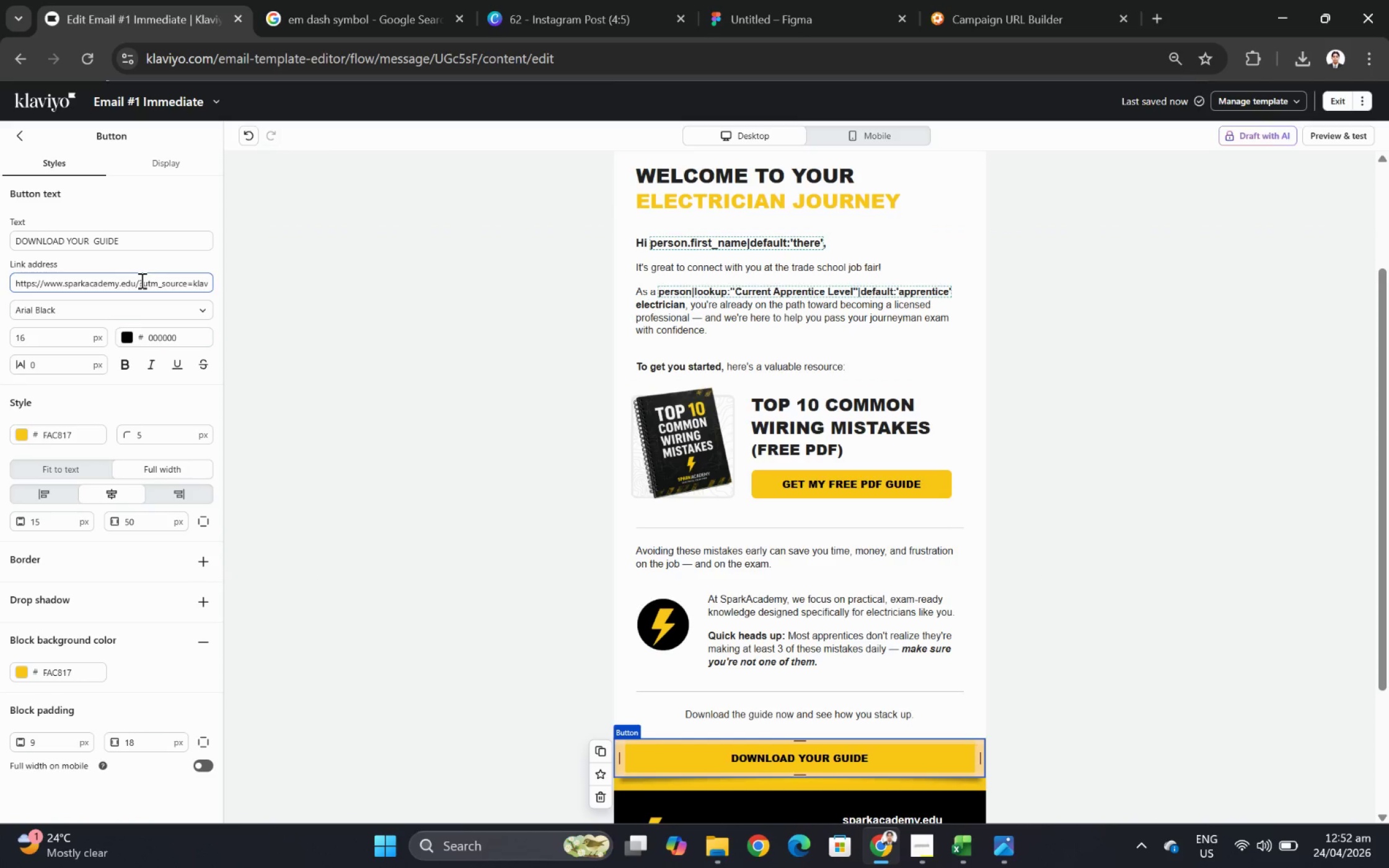 
left_click([139, 280])
 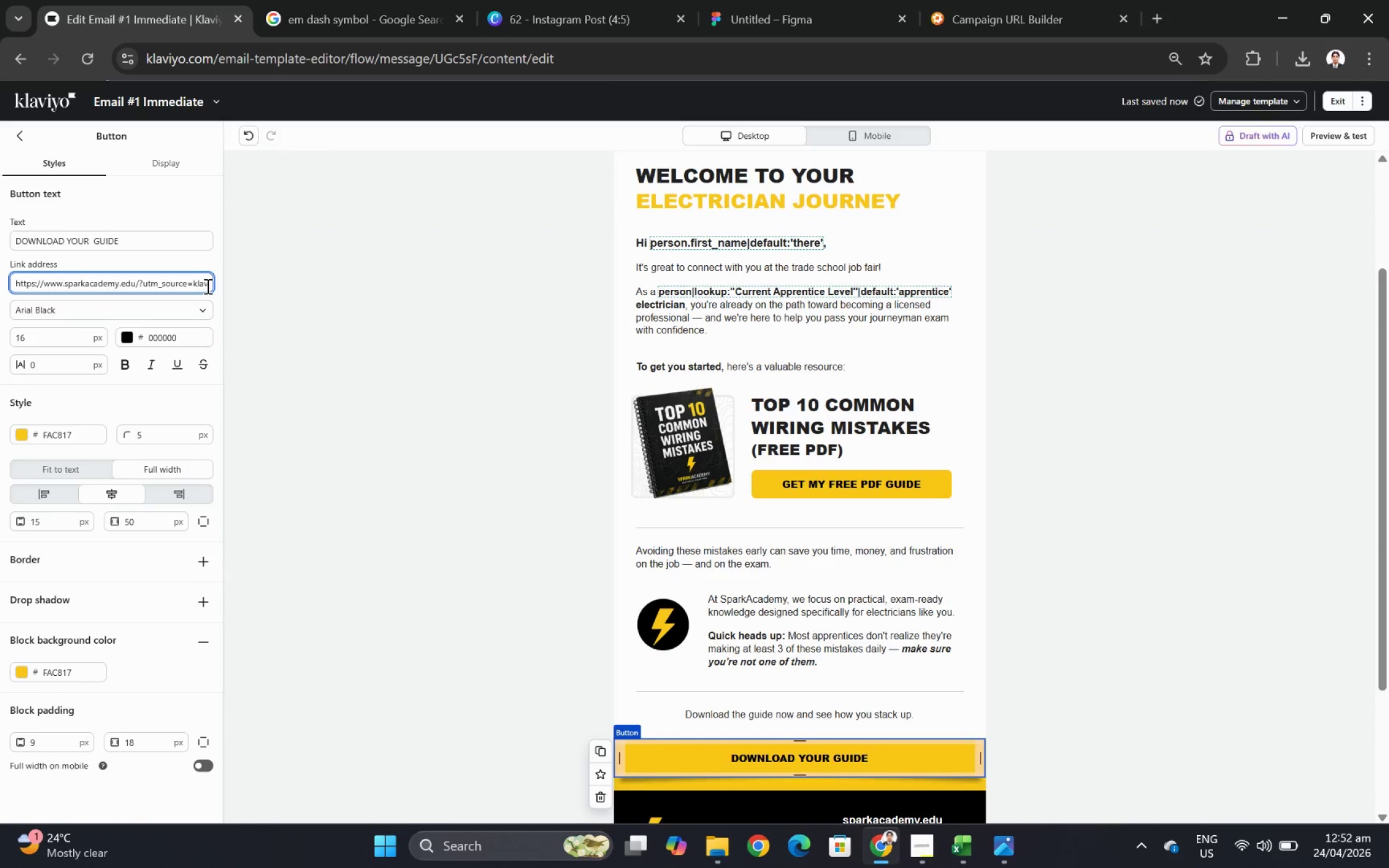 
type(FREE-PDF)
key(Backspace)
key(Backspace)
key(Backspace)
key(Backspace)
key(Backspace)
key(Backspace)
key(Backspace)
key(Backspace)
type(free-pdf)
 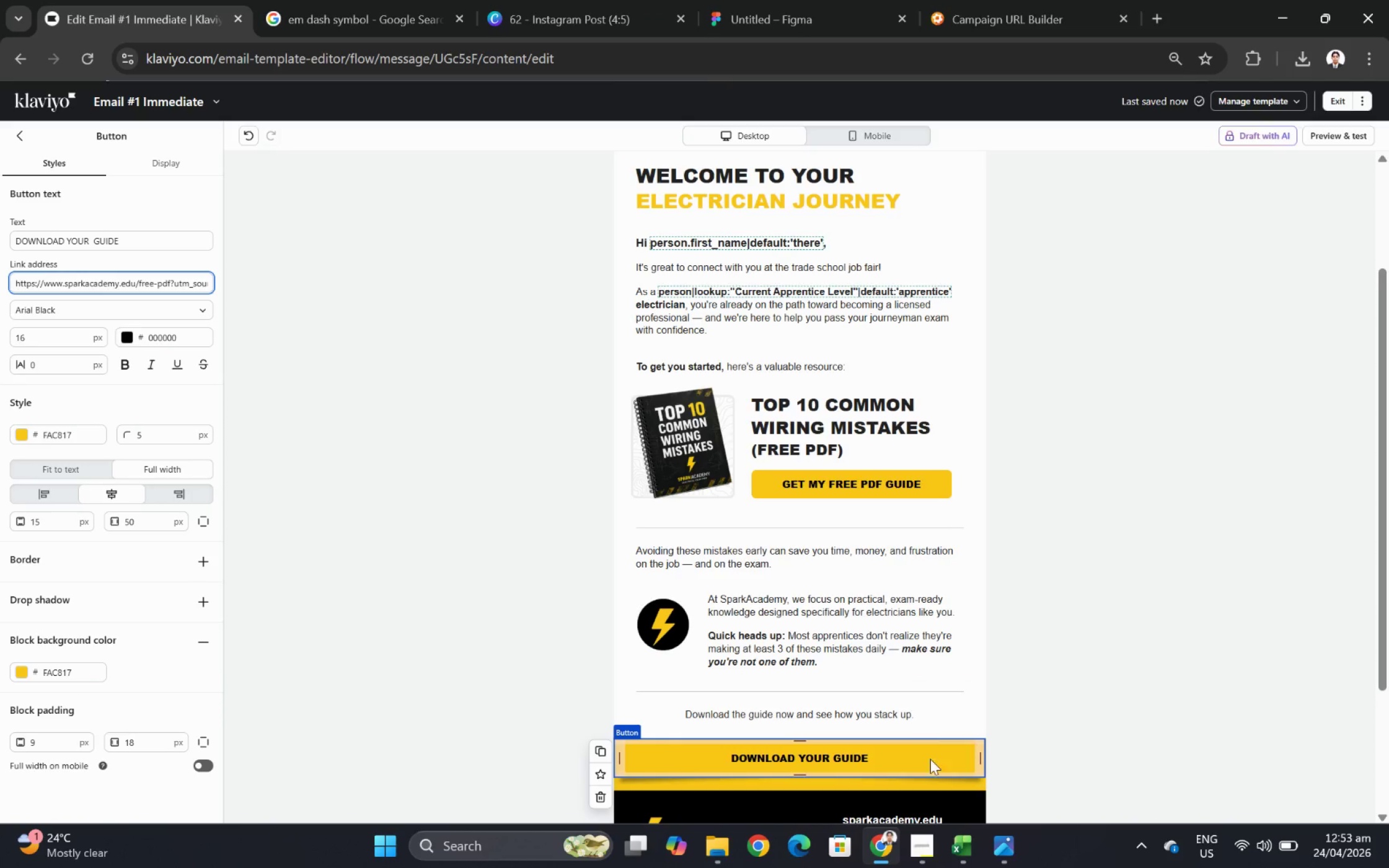 
left_click([932, 762])
 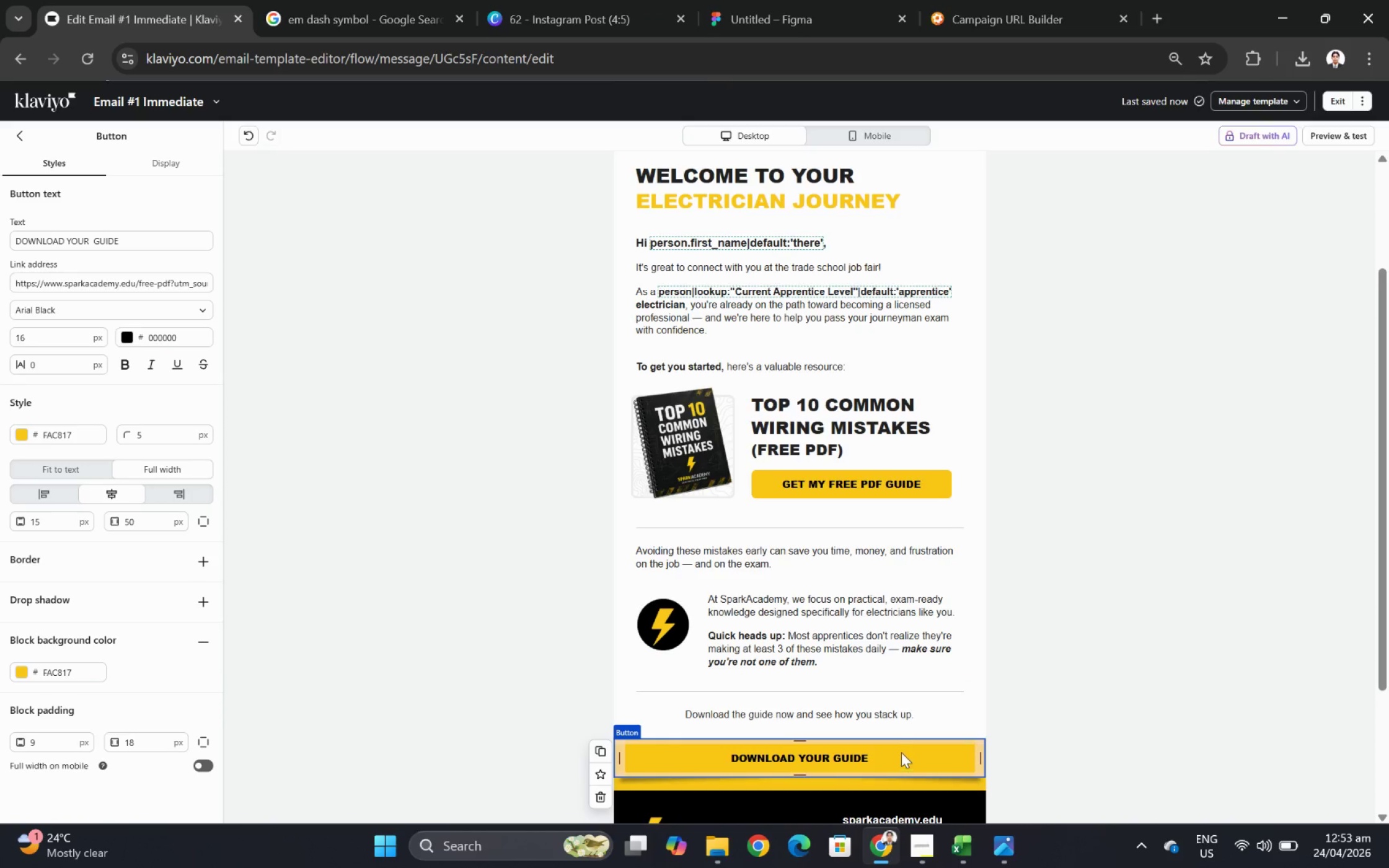 
left_click([900, 717])
 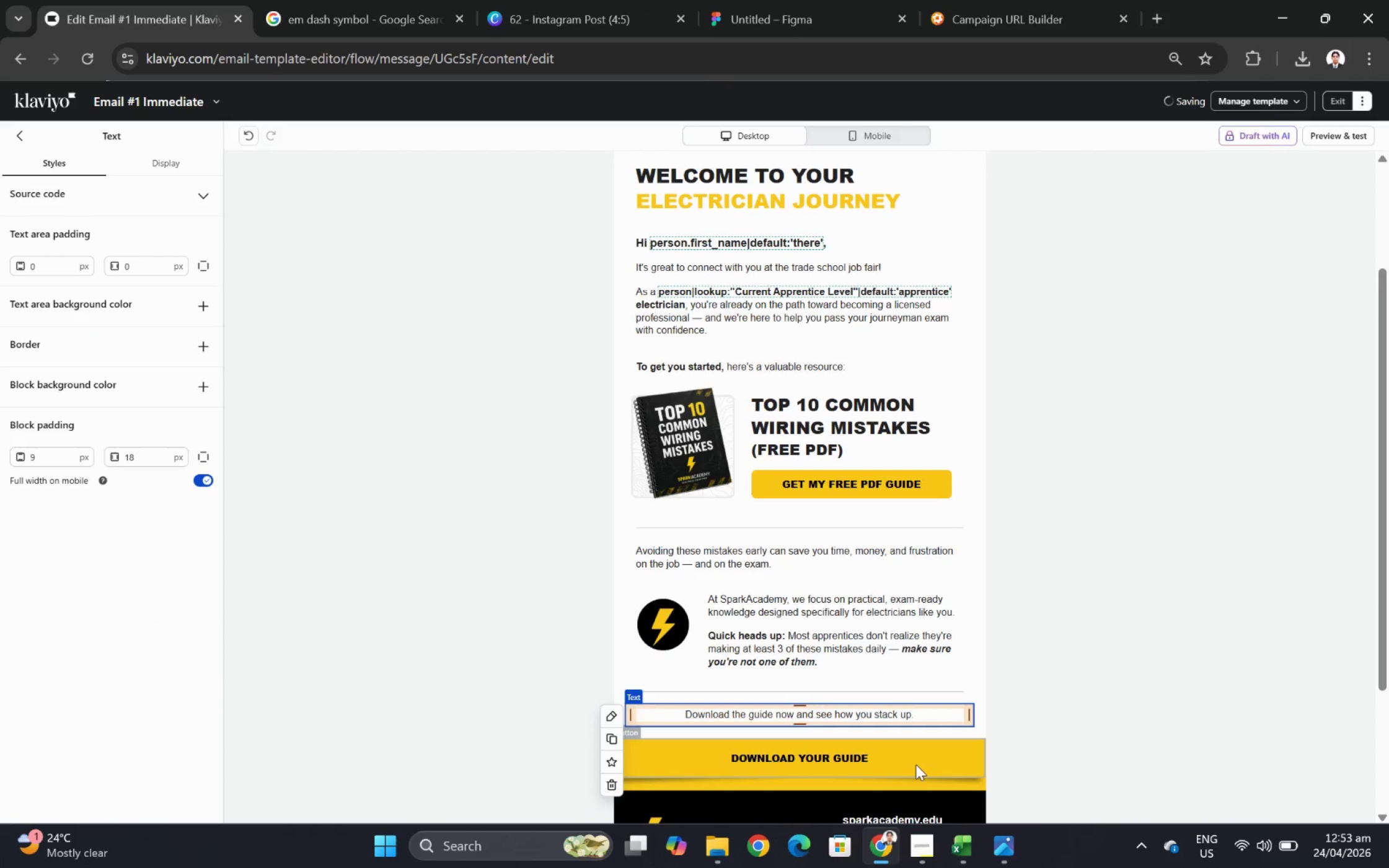 
left_click([915, 765])
 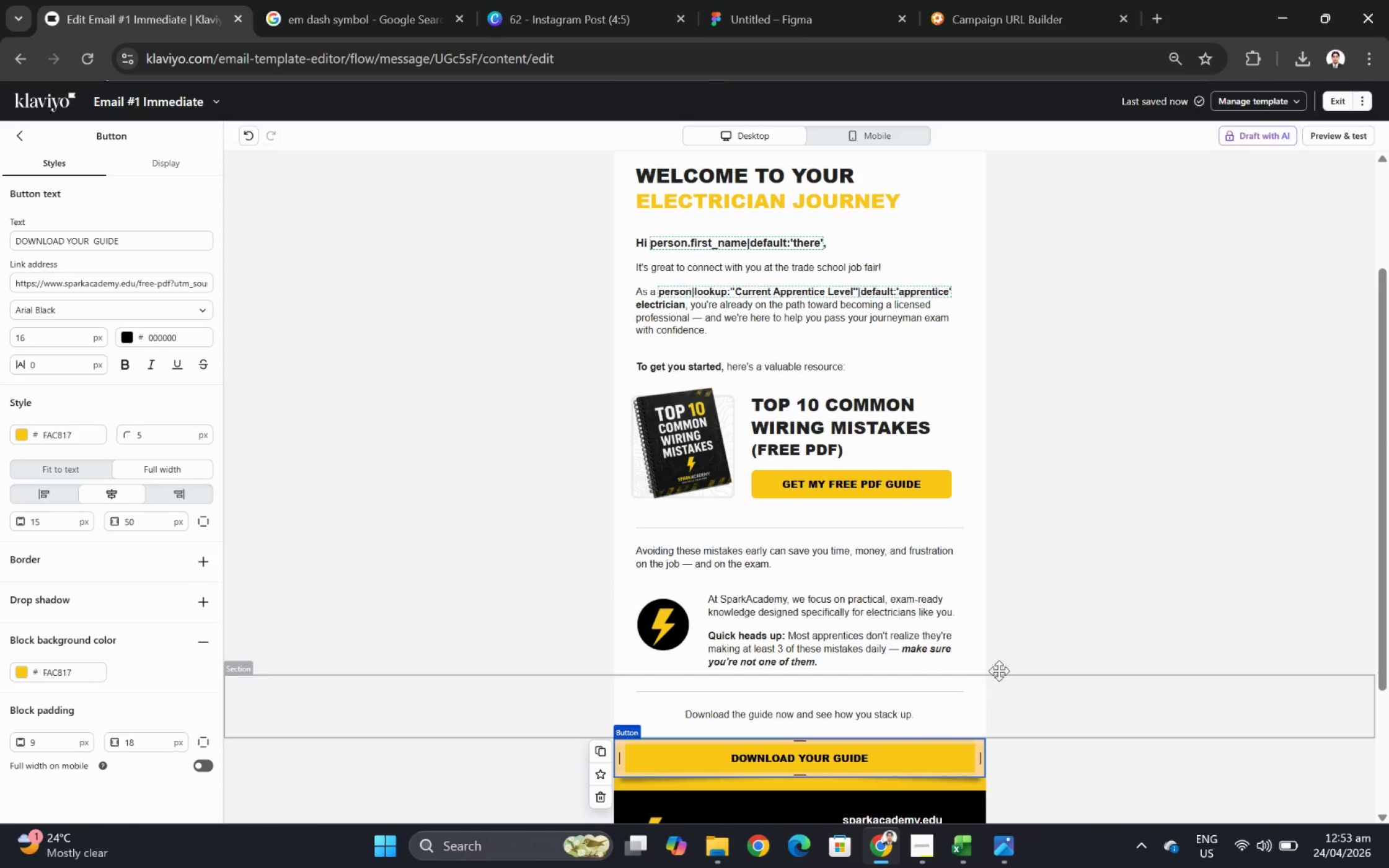 
left_click([1147, 660])
 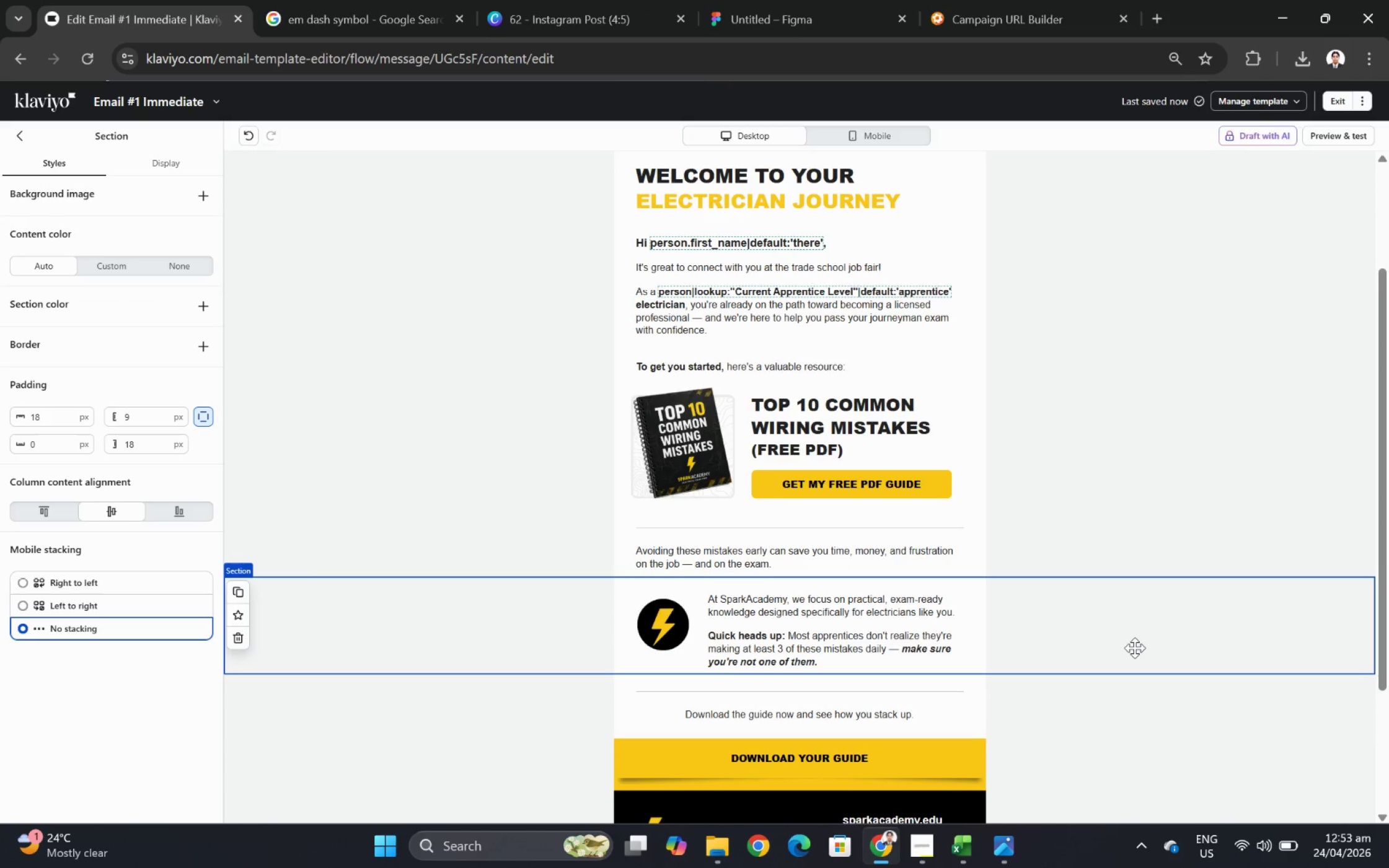 
left_click([1170, 709])
 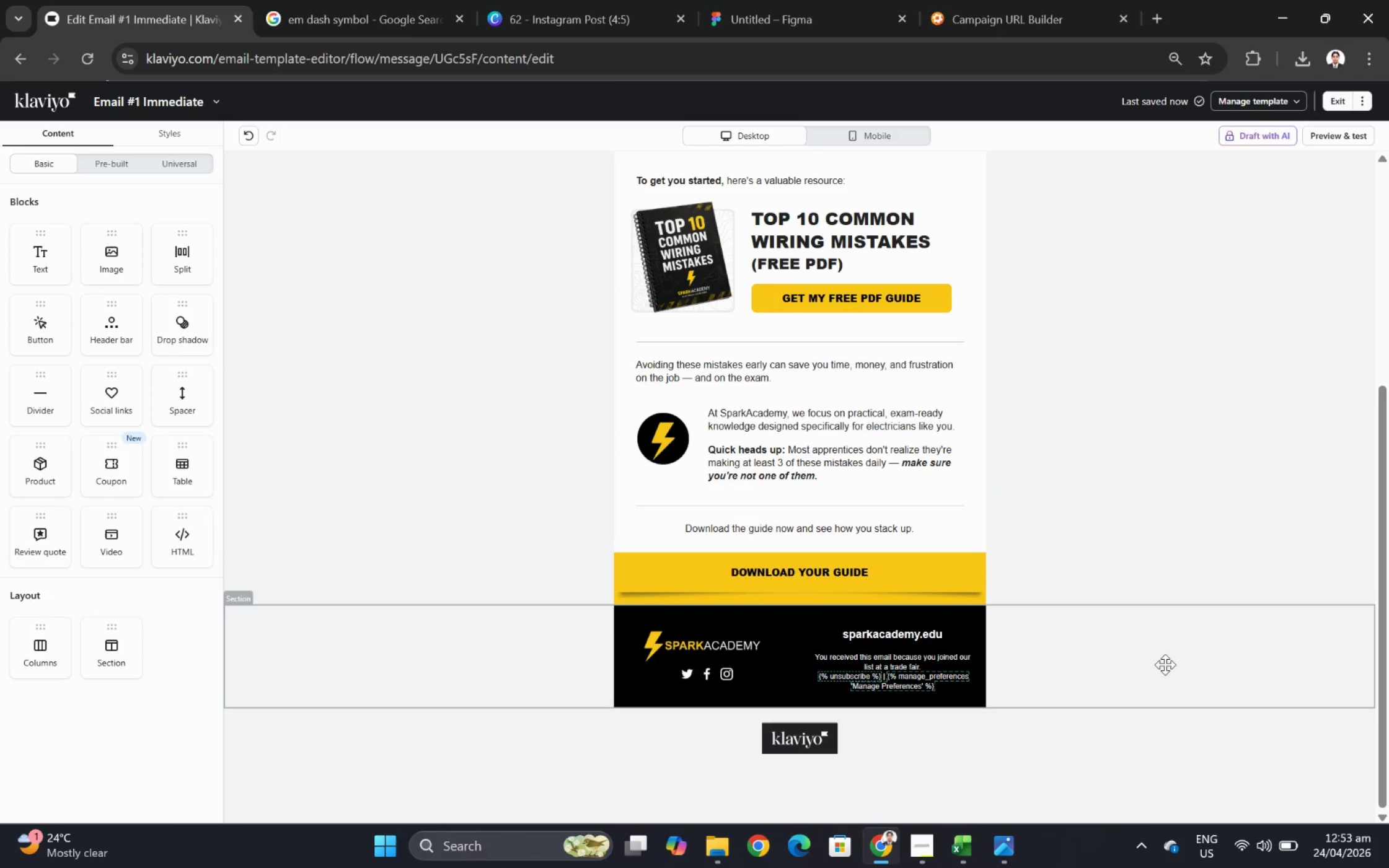 
scroll: coordinate [1132, 644], scroll_direction: down, amount: 3.0
 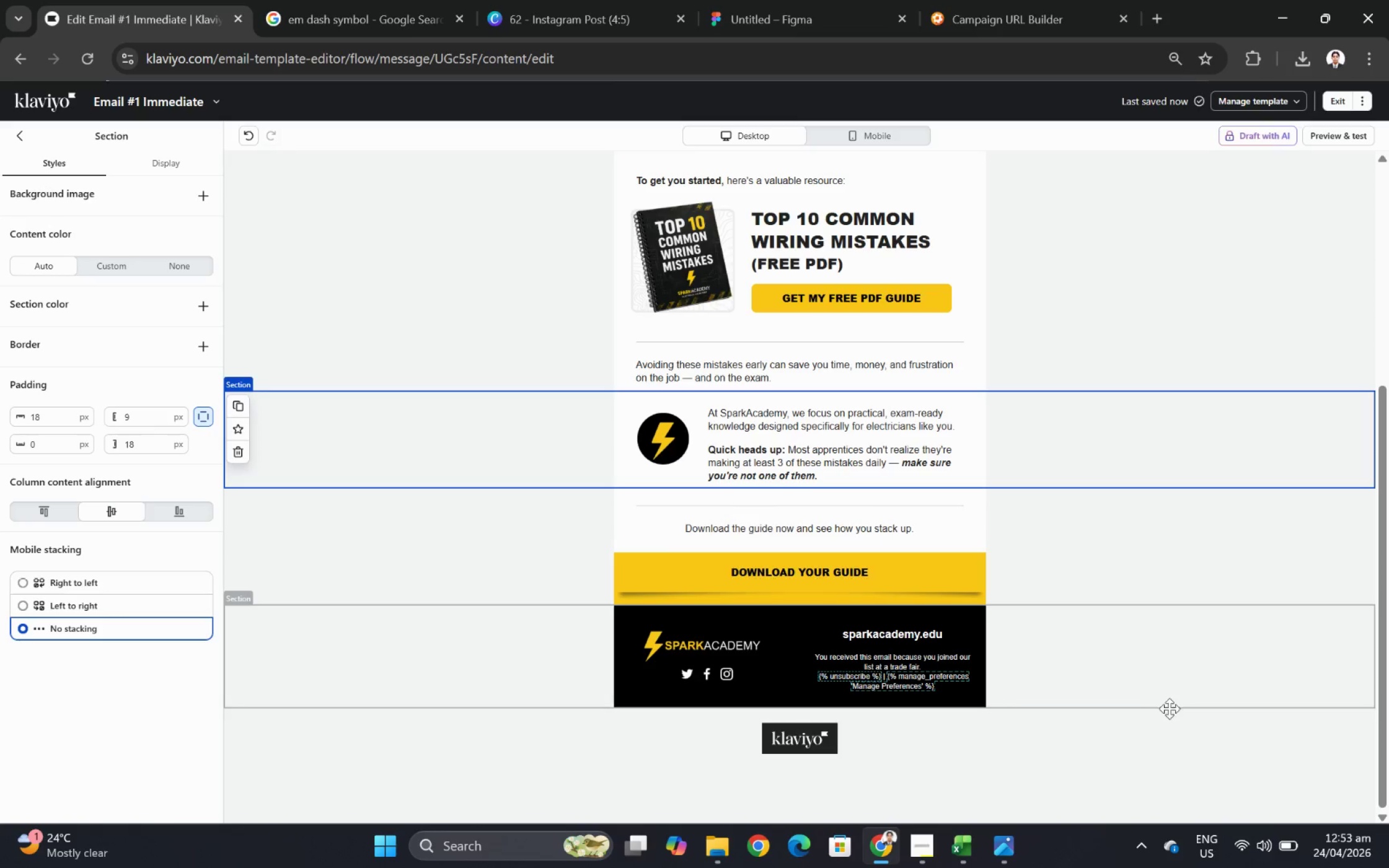 
scroll: coordinate [1223, 600], scroll_direction: up, amount: 6.0
 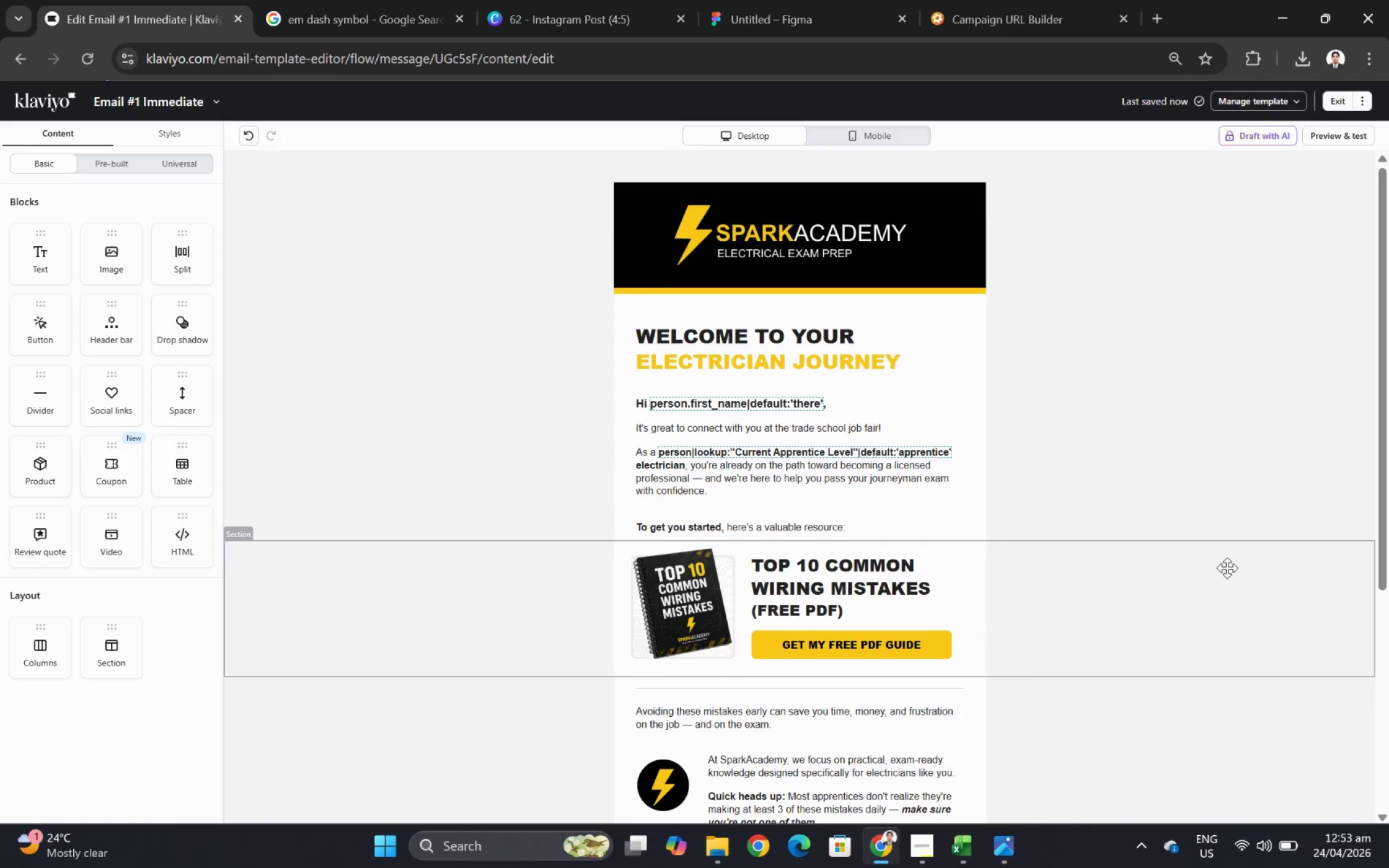 
scroll: coordinate [1227, 566], scroll_direction: down, amount: 4.0
 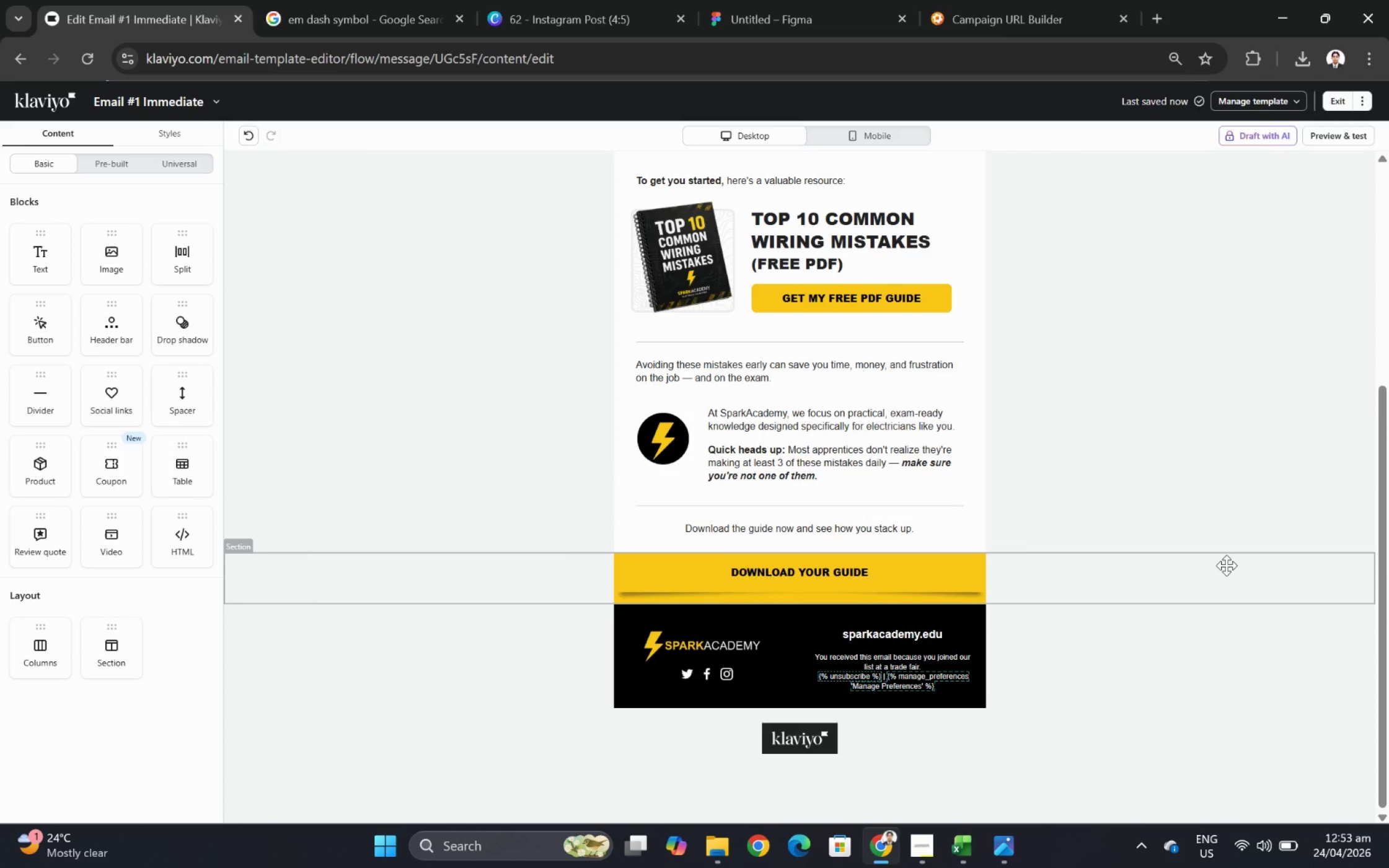 
scroll: coordinate [1226, 565], scroll_direction: up, amount: 1.0
 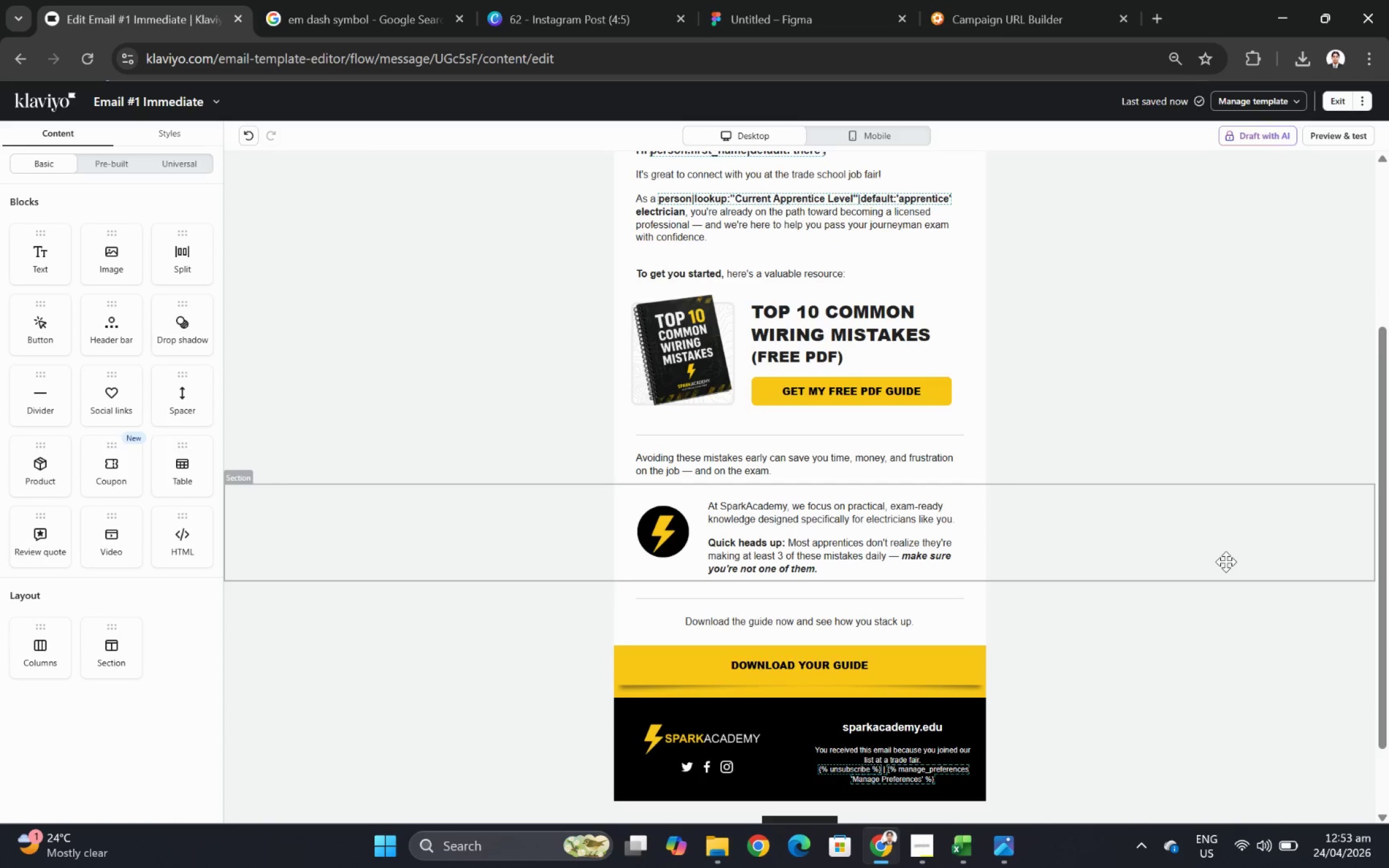 
scroll: coordinate [1200, 565], scroll_direction: down, amount: 1.0
 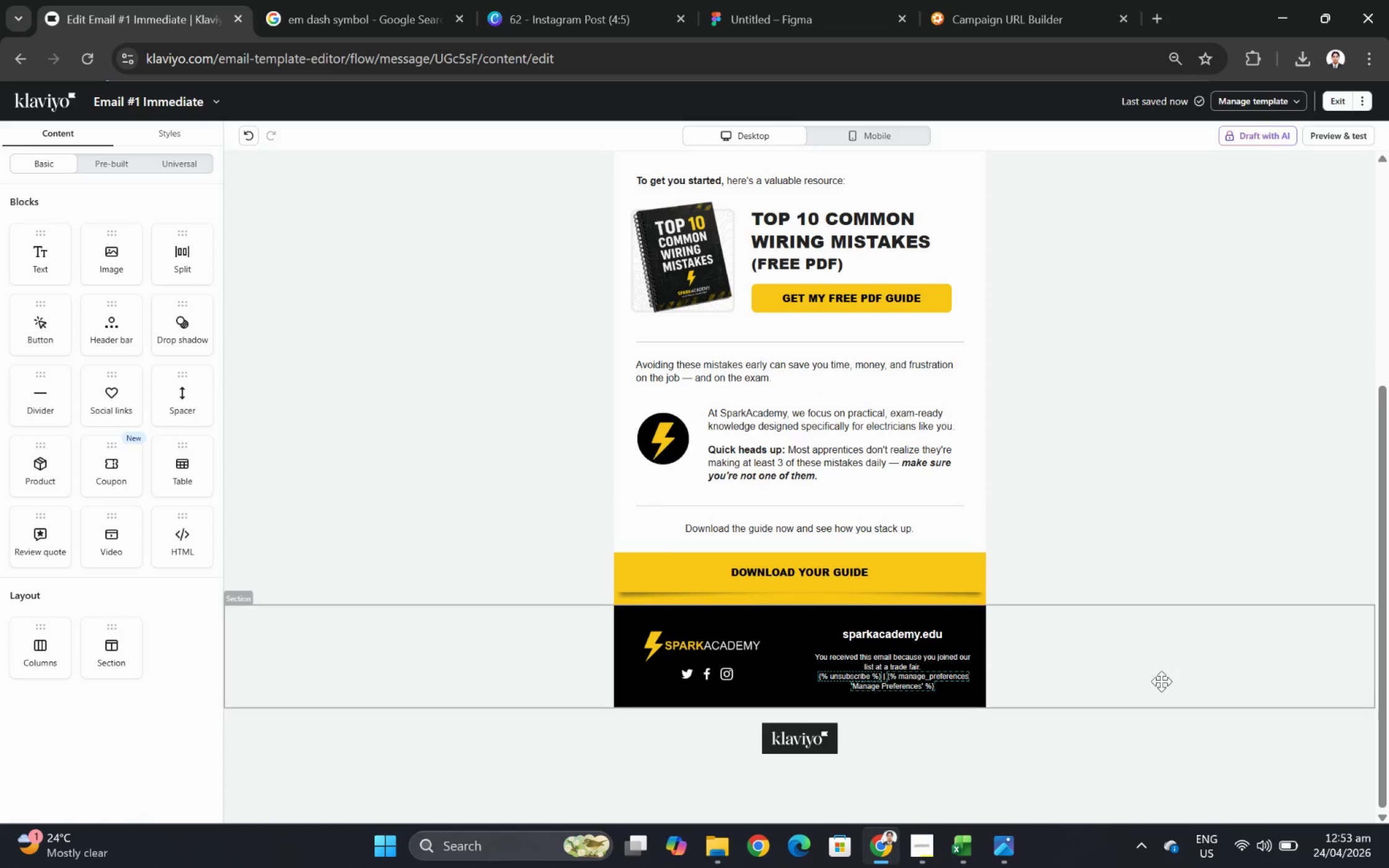 
scroll: coordinate [1193, 661], scroll_direction: up, amount: 1.0
 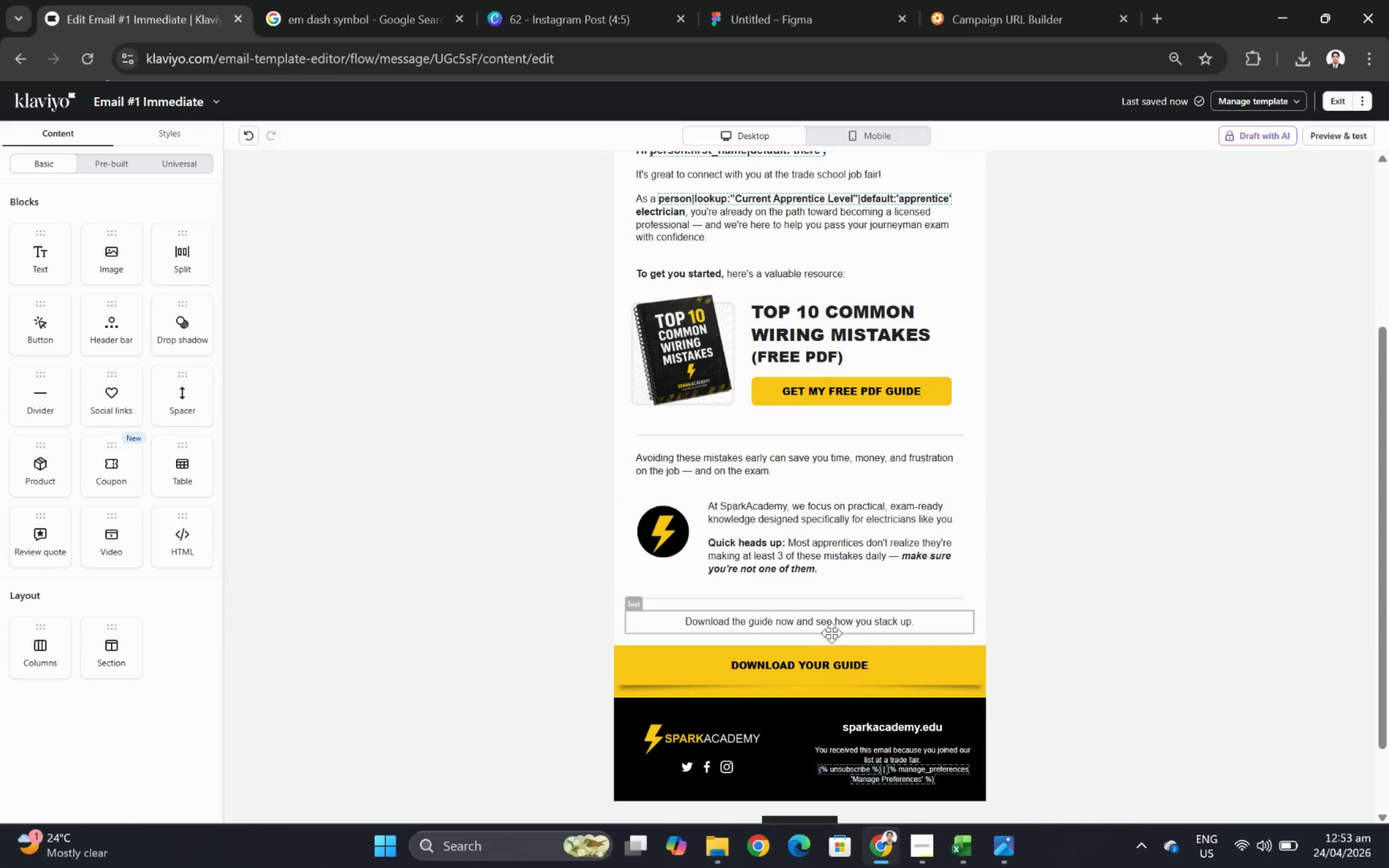 
left_click([831, 627])
 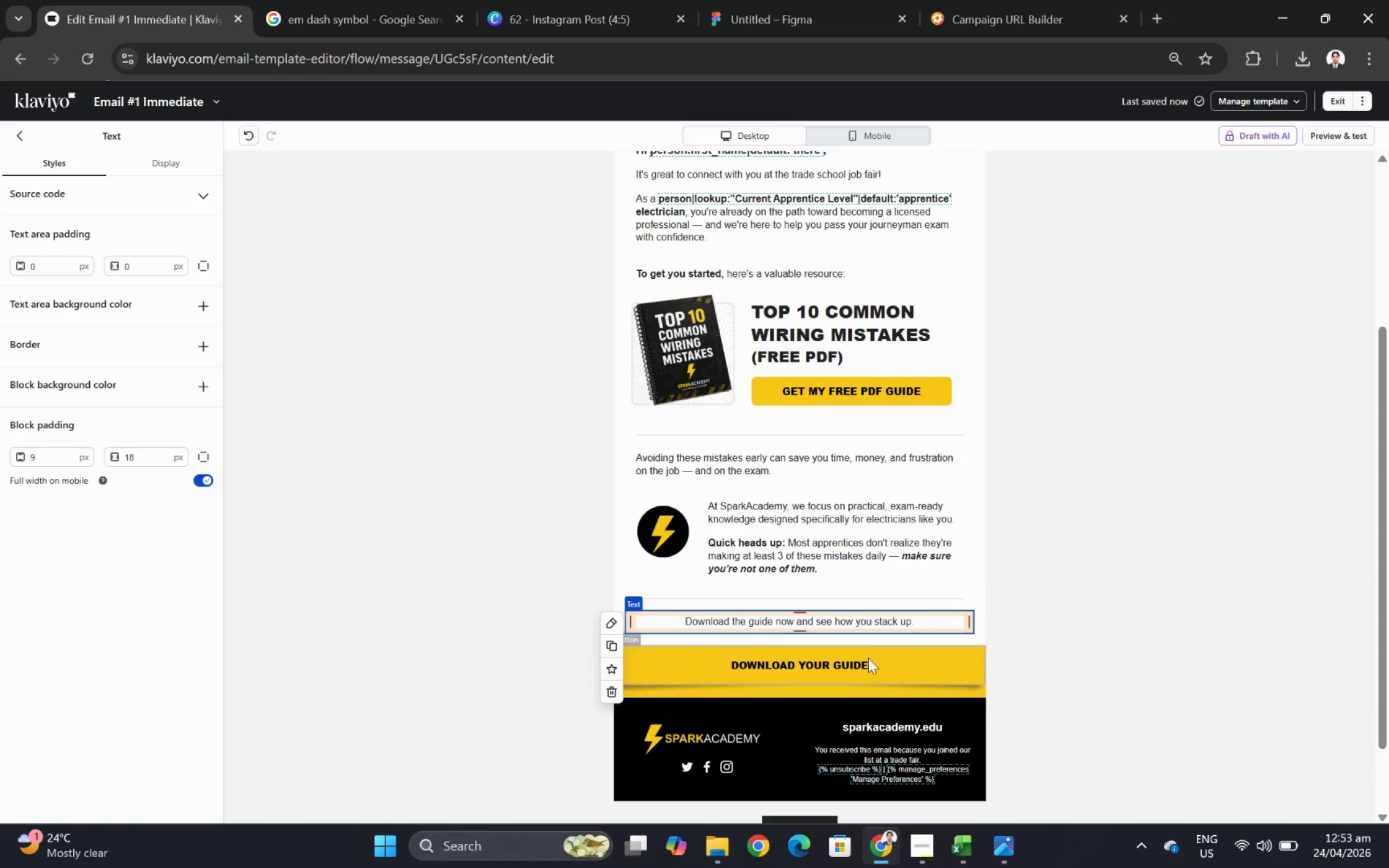 
left_click([863, 665])
 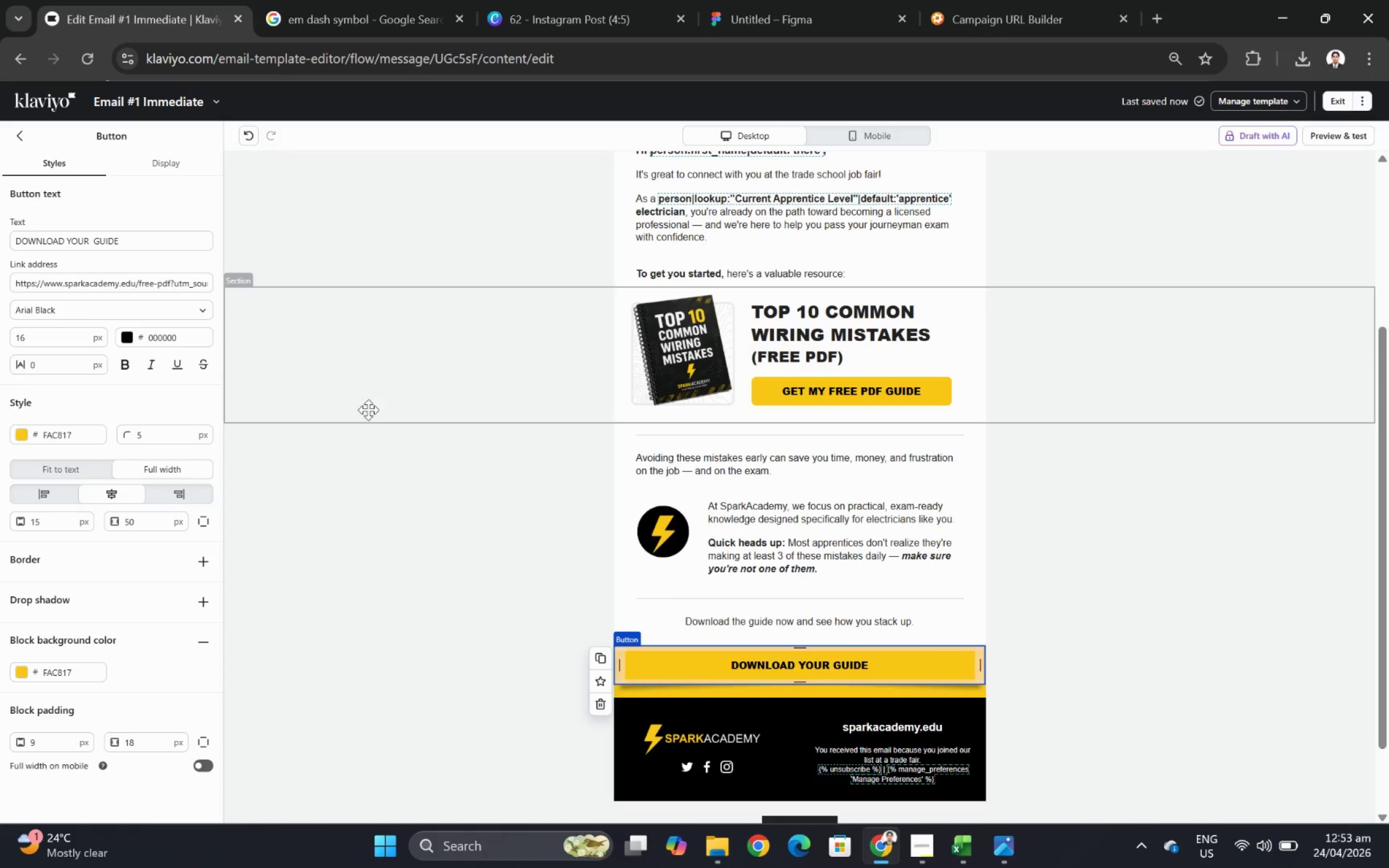 
scroll: coordinate [1060, 422], scroll_direction: up, amount: 4.0
 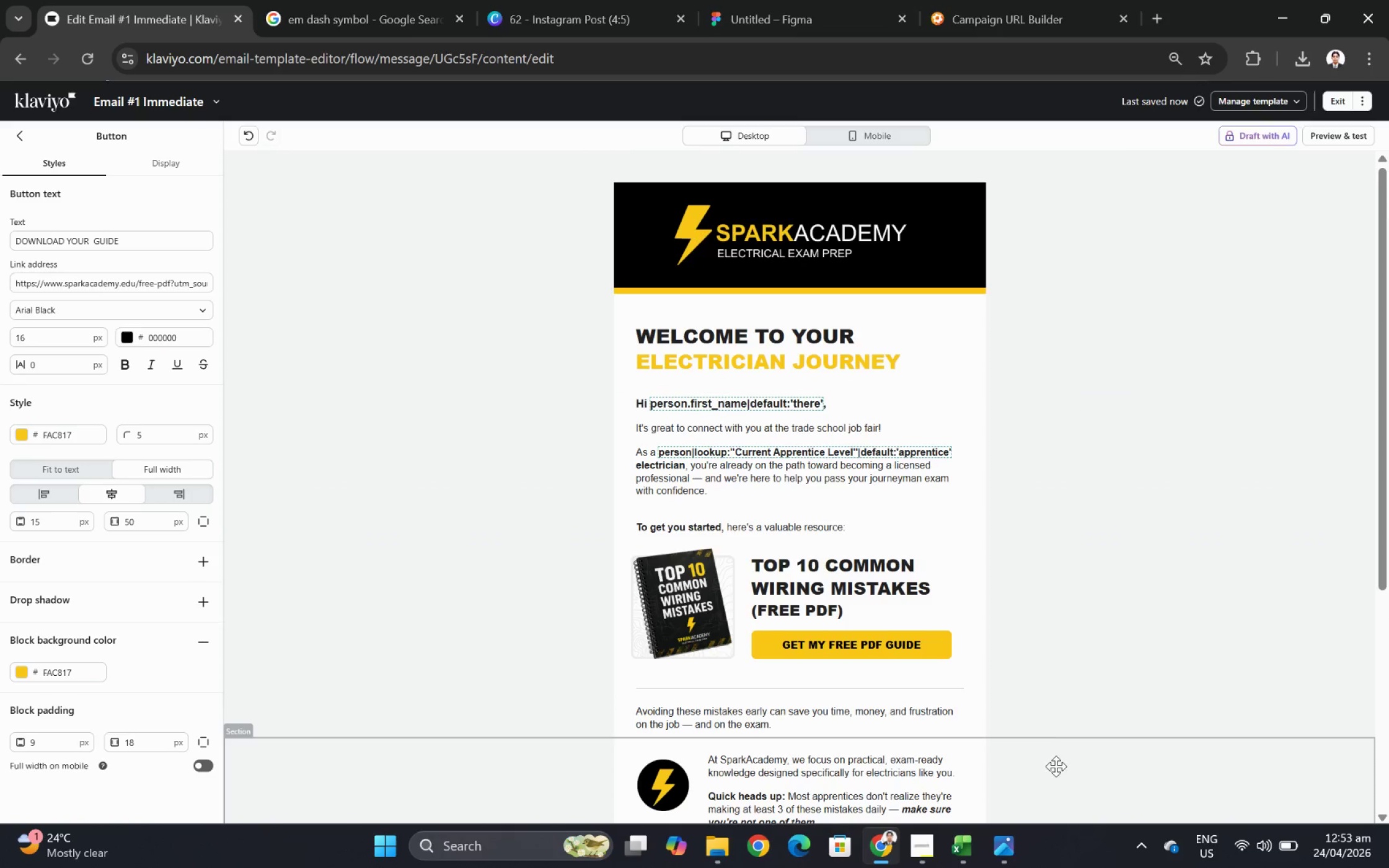 
left_click([936, 835])